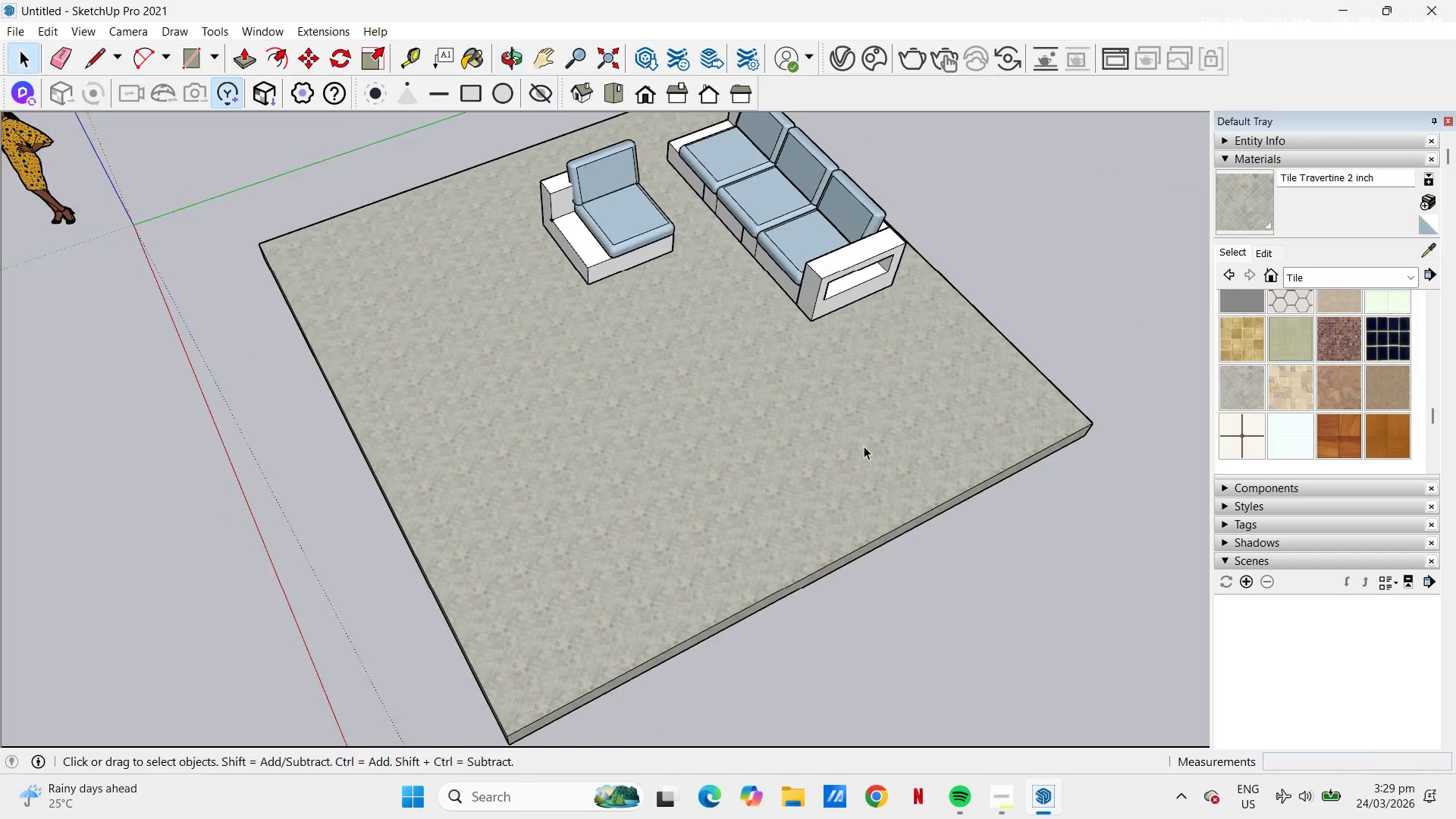 
scroll: coordinate [880, 345], scroll_direction: down, amount: 1.0
 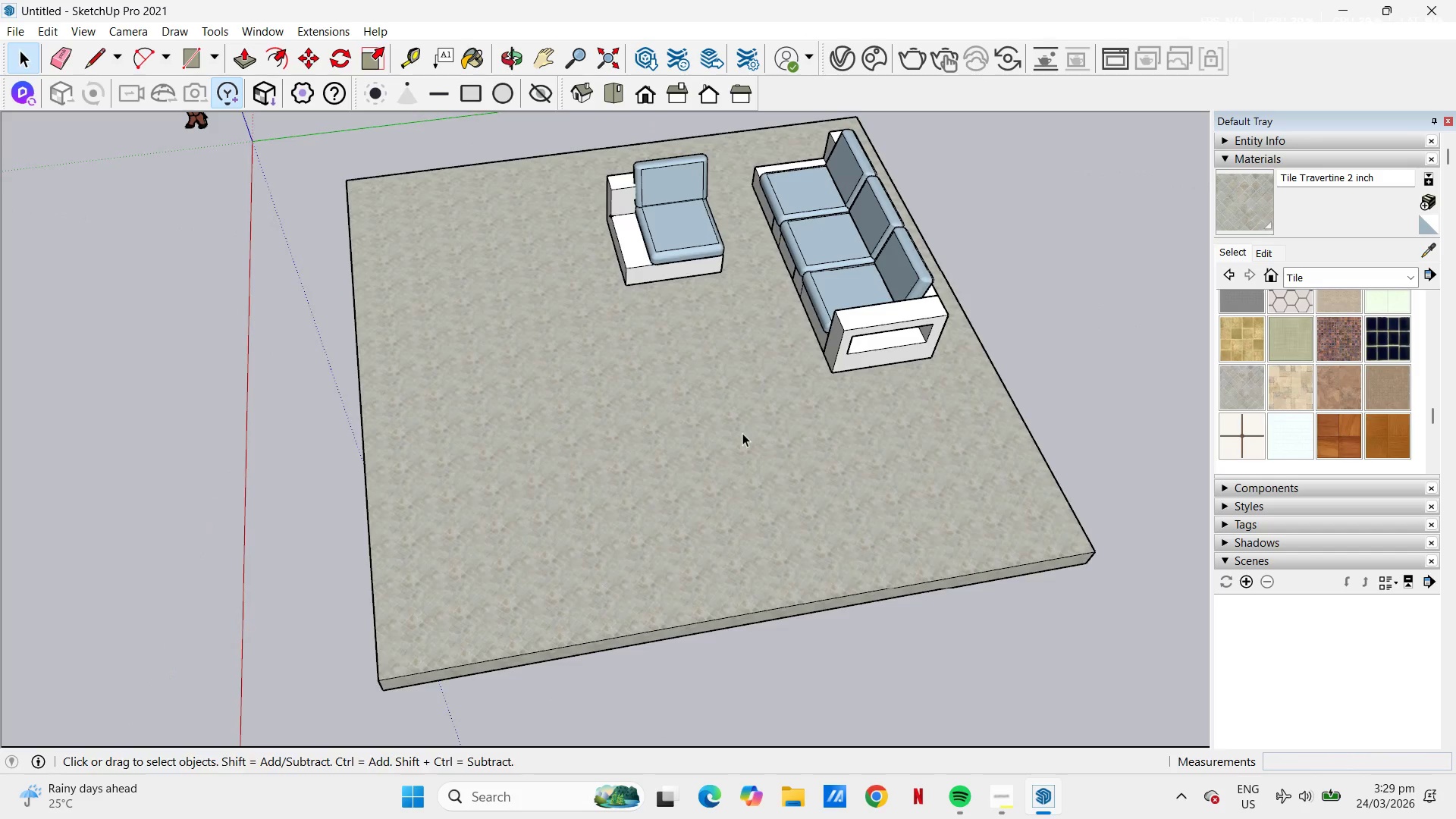 
key(Control+V)
 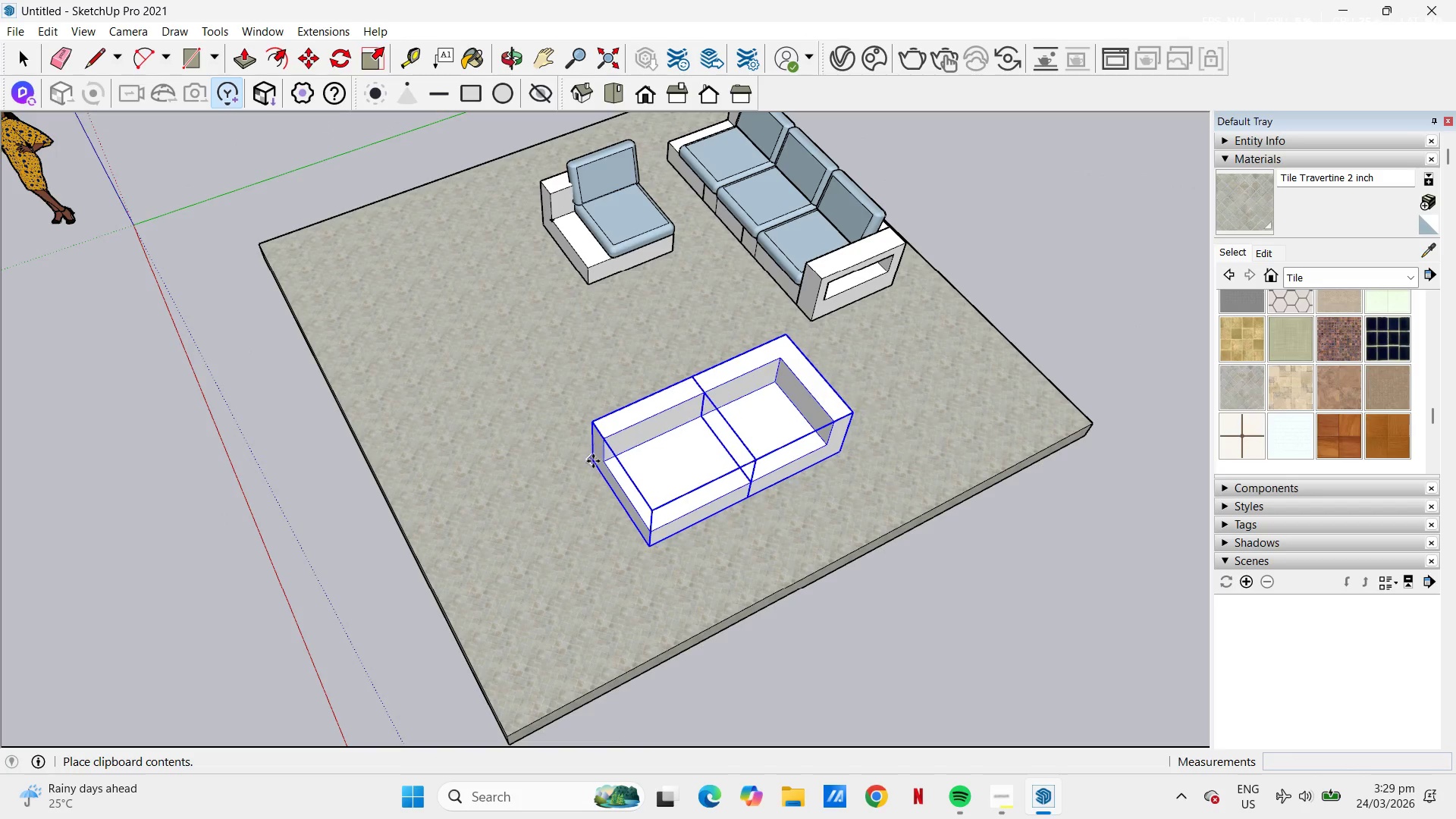 
left_click([593, 461])
 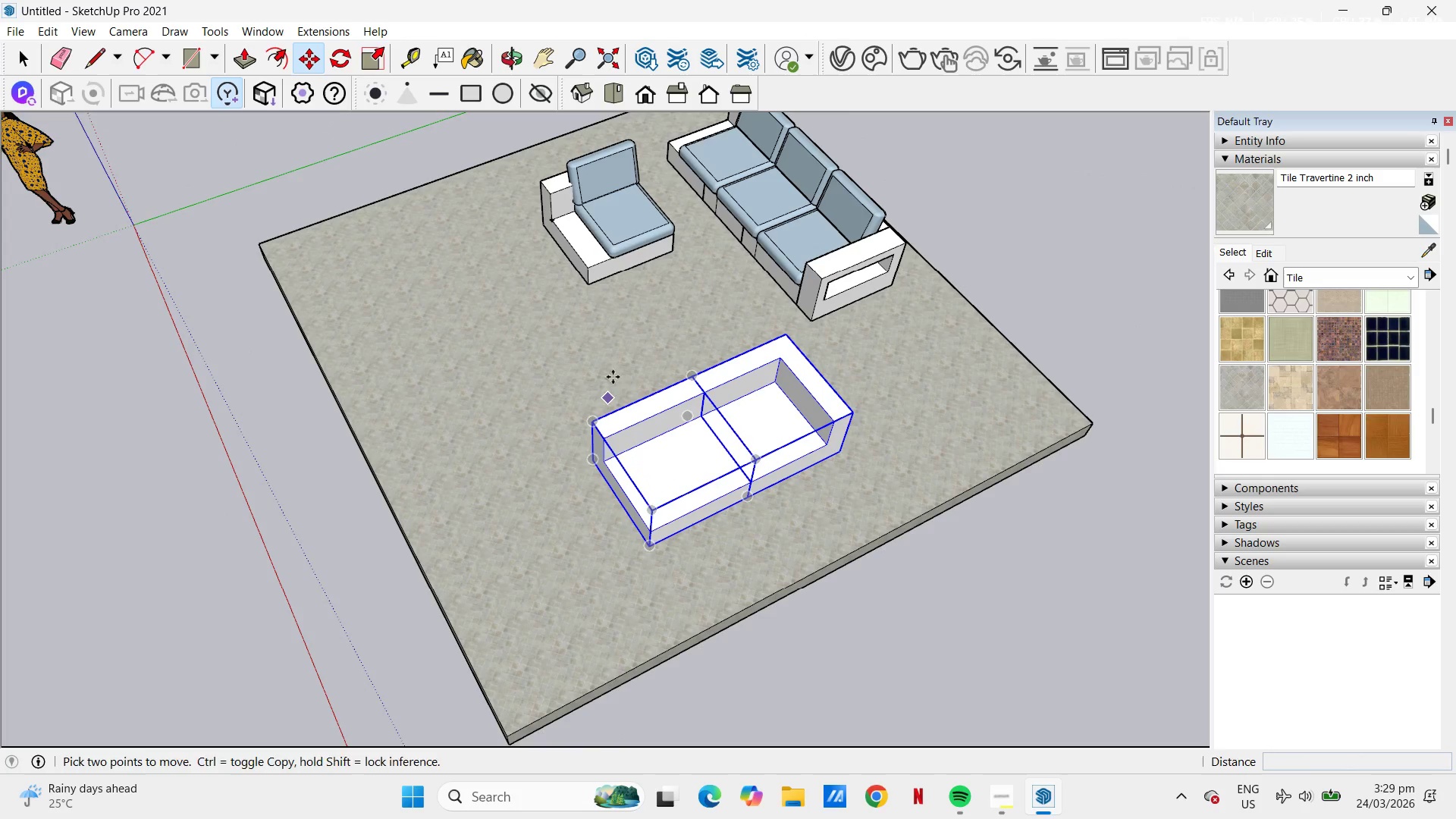 
key(Space)
 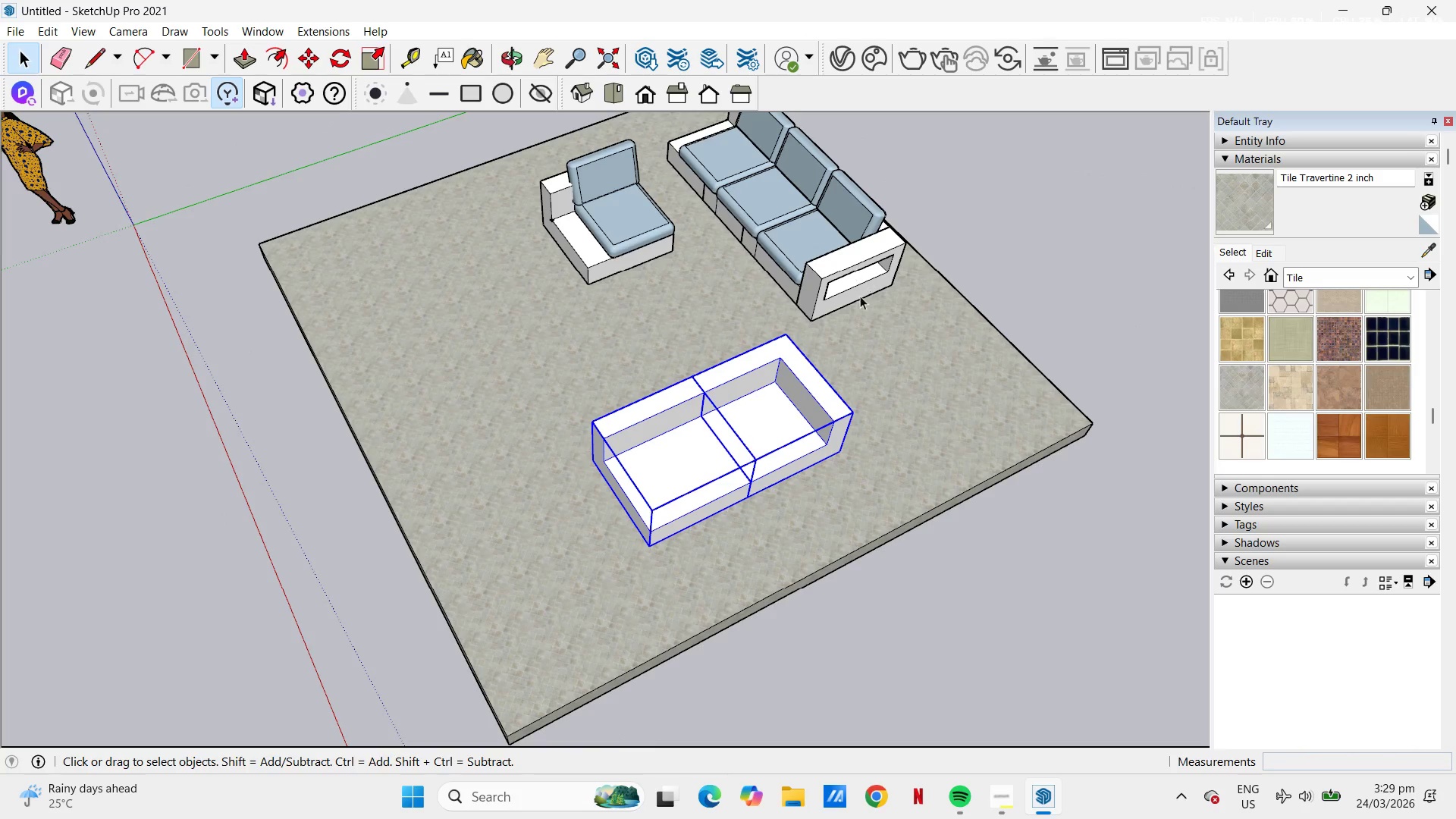 
left_click([847, 281])
 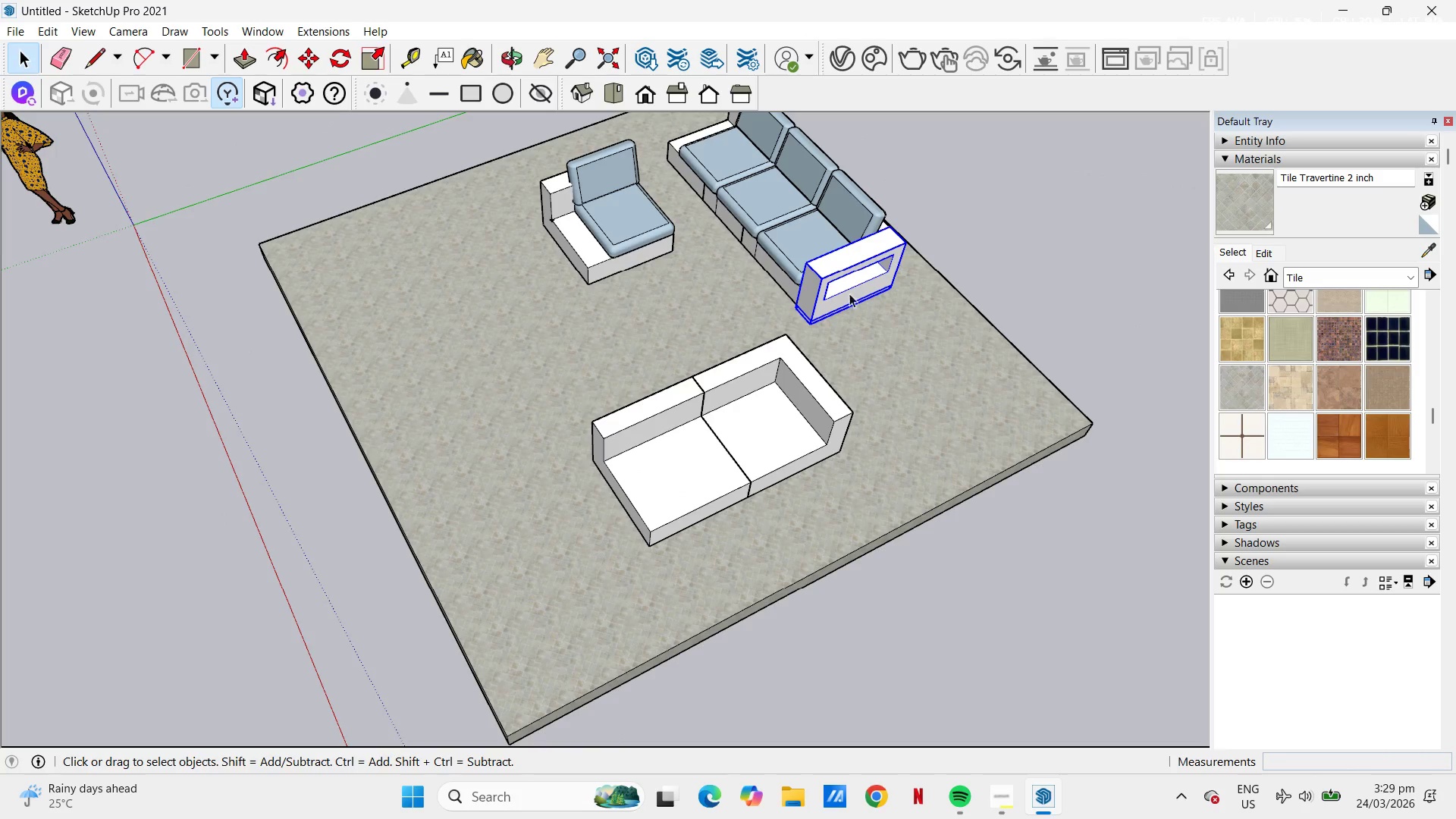 
hold_key(key=ControlLeft, duration=0.52)
 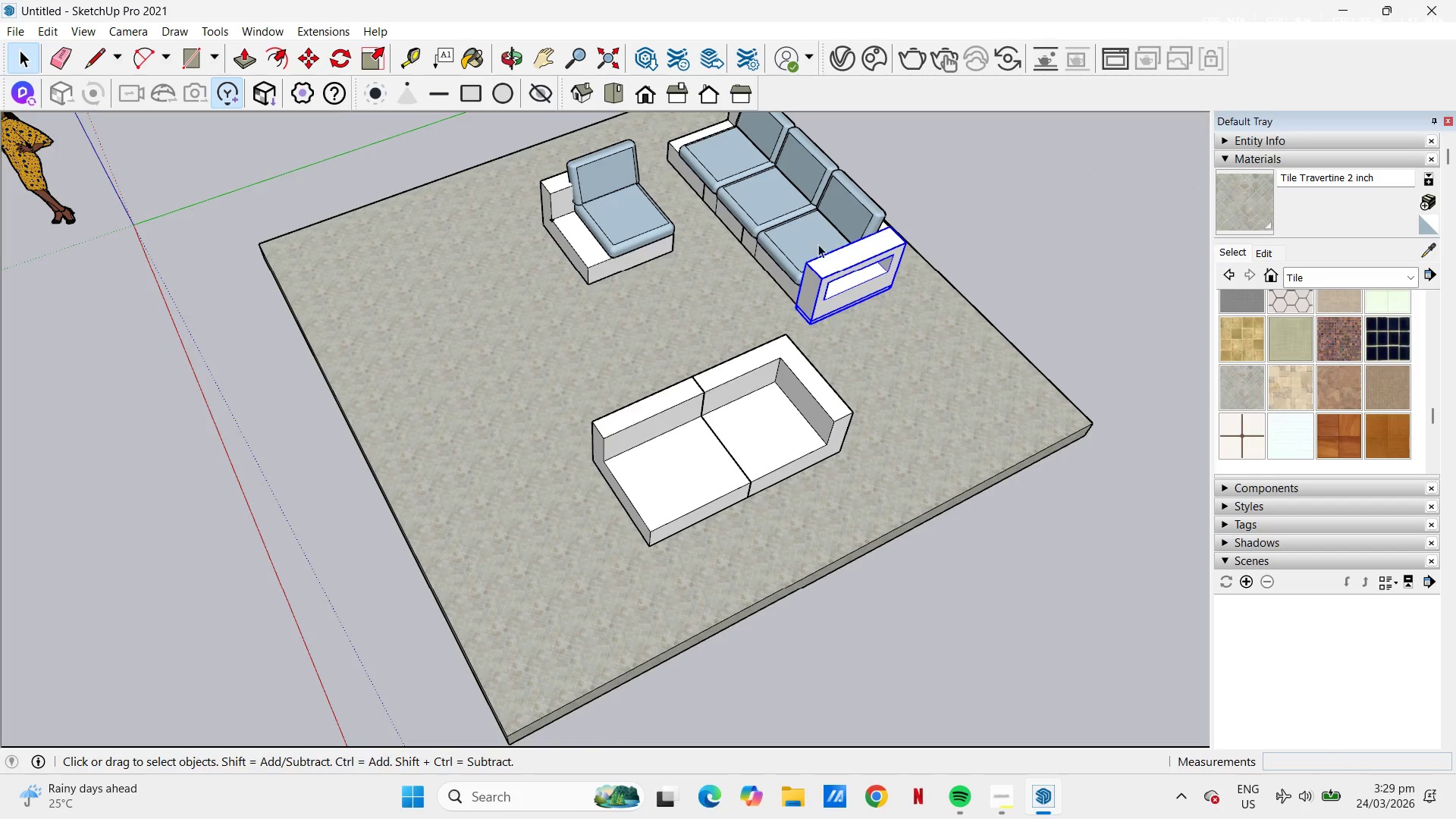 
left_click([808, 244])
 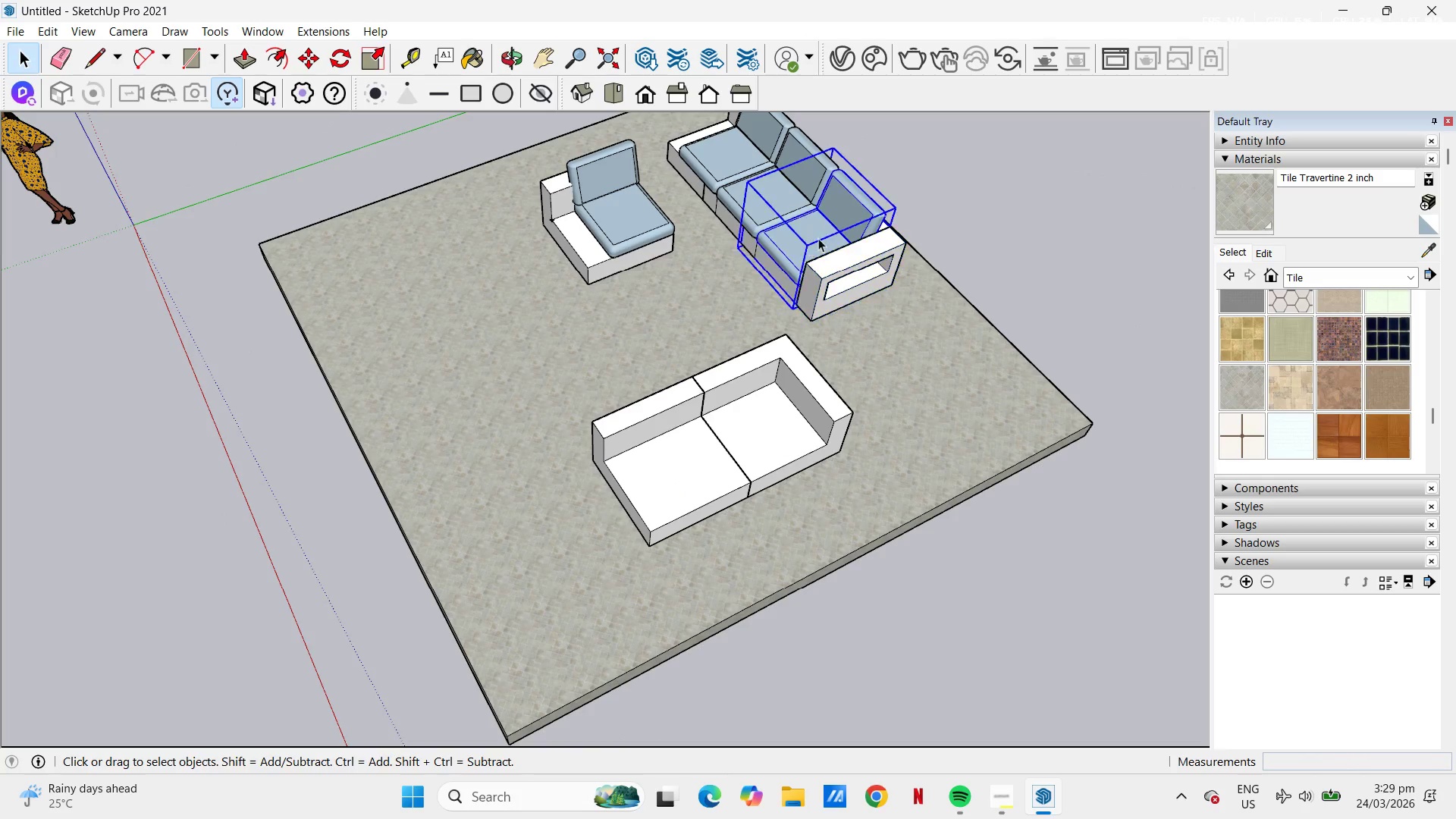 
key(Control+C)
 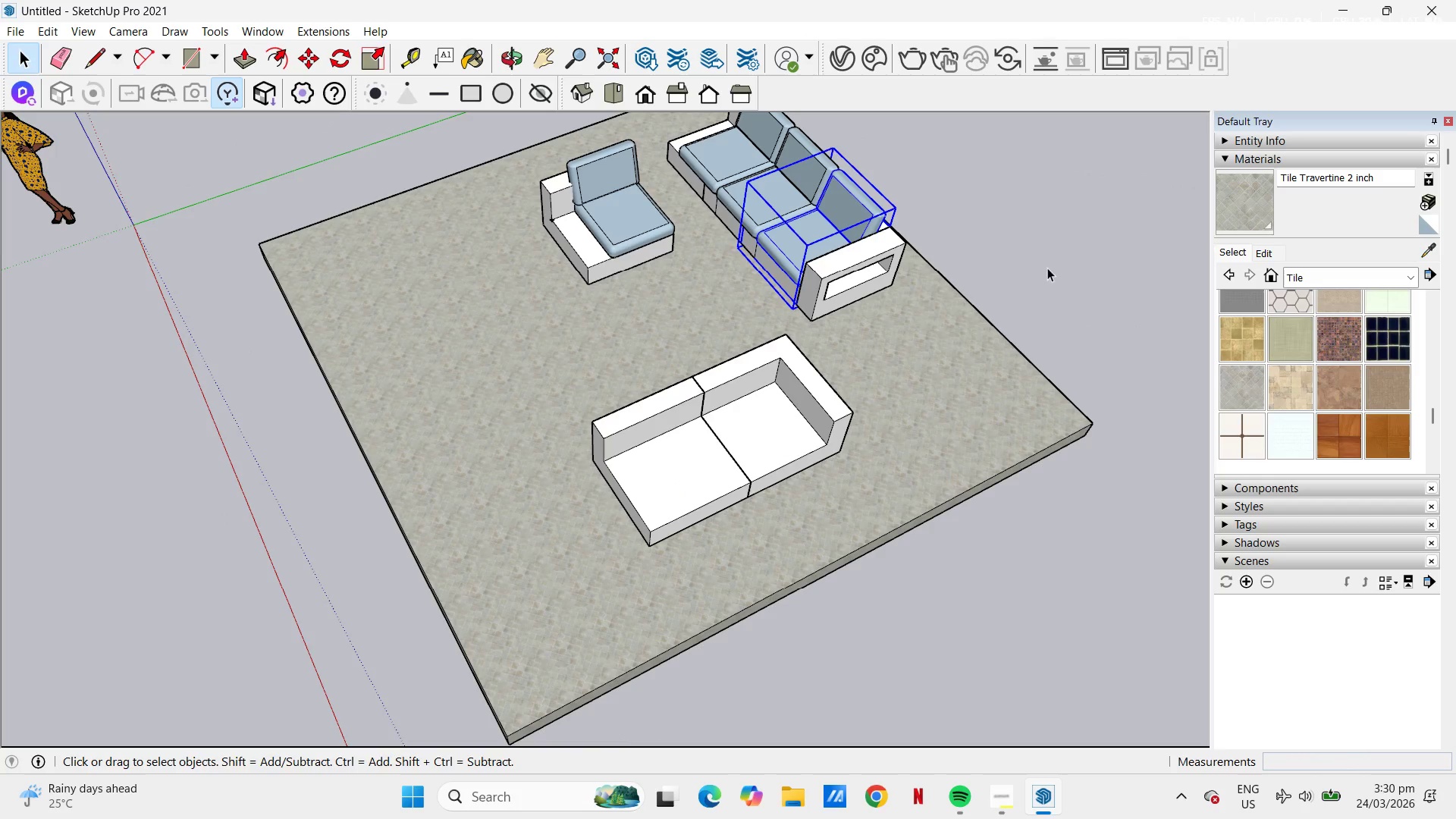 
scroll: coordinate [786, 315], scroll_direction: down, amount: 5.0
 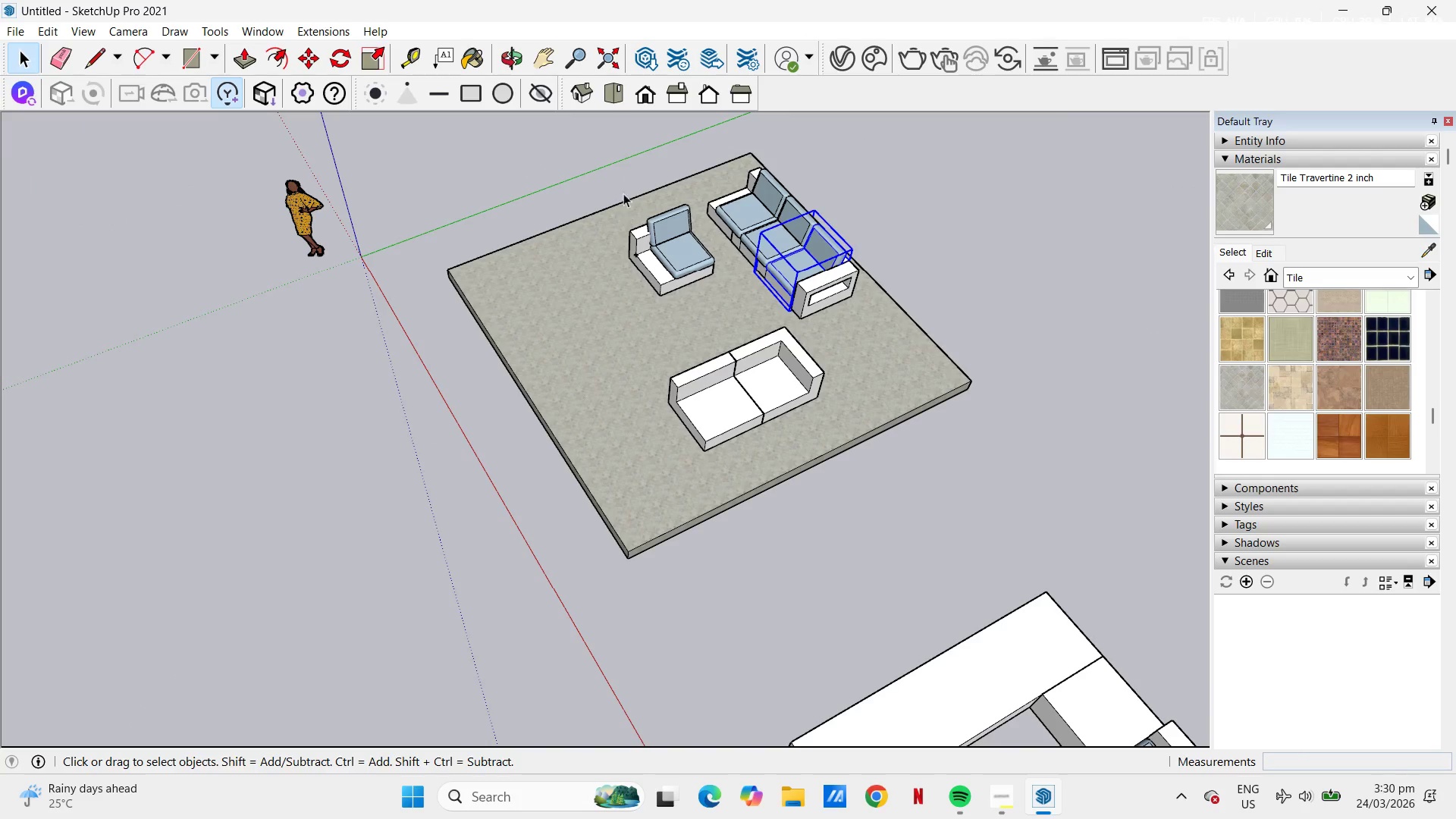 
left_click_drag(start_coordinate=[551, 142], to_coordinate=[958, 340])
 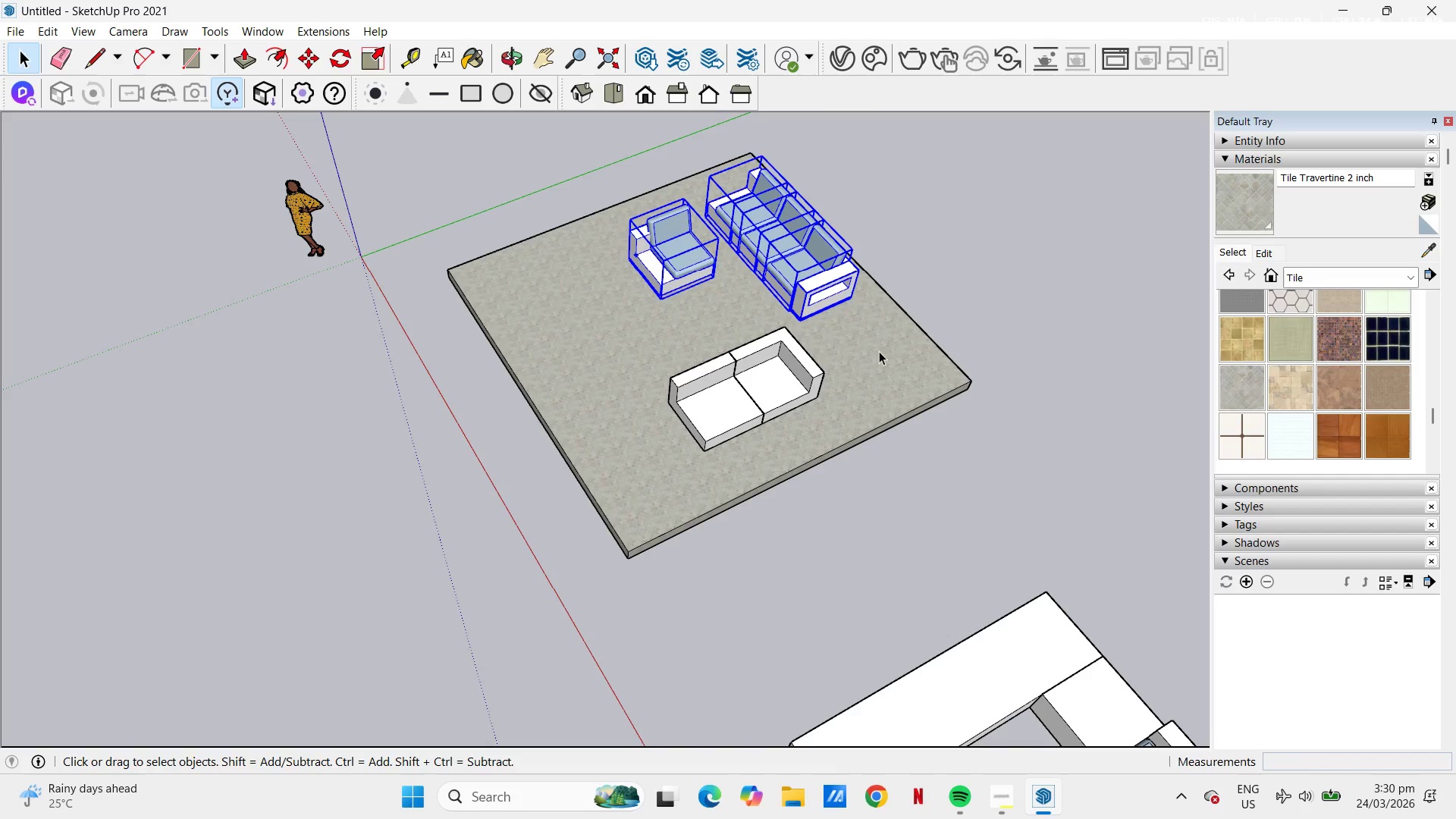 
key(M)
 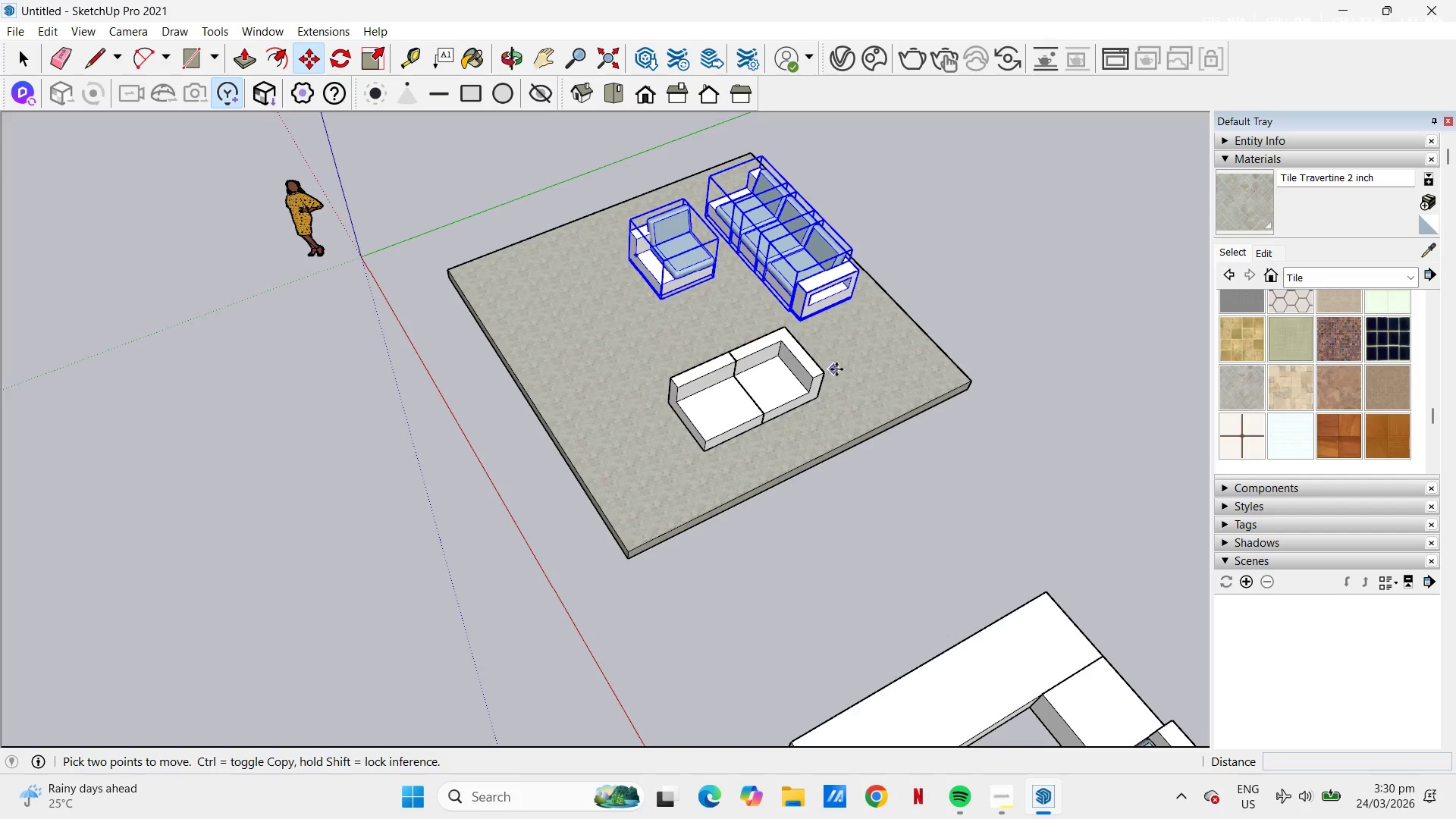 
left_click_drag(start_coordinate=[843, 366], to_coordinate=[859, 354])
 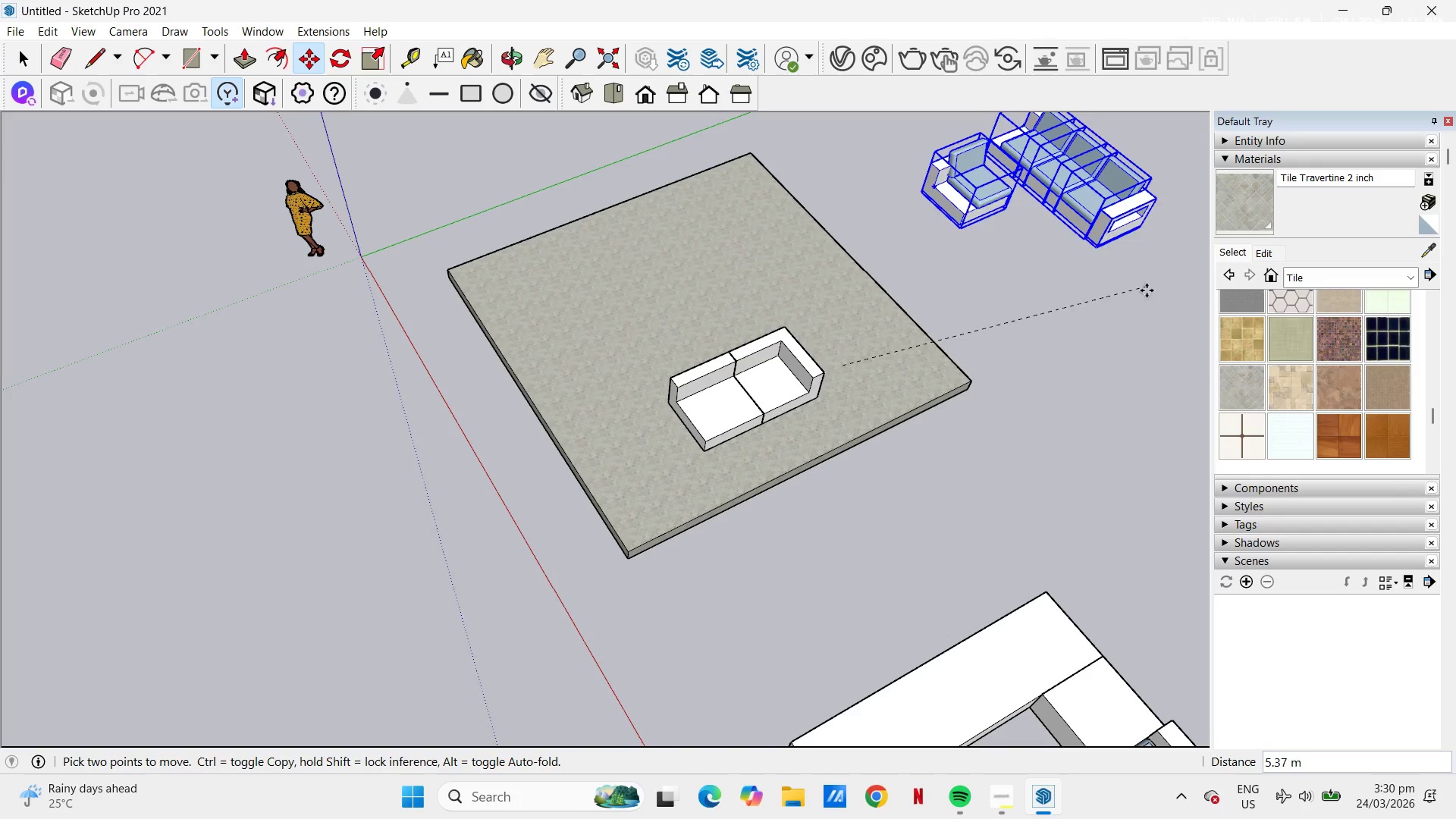 
left_click([1149, 304])
 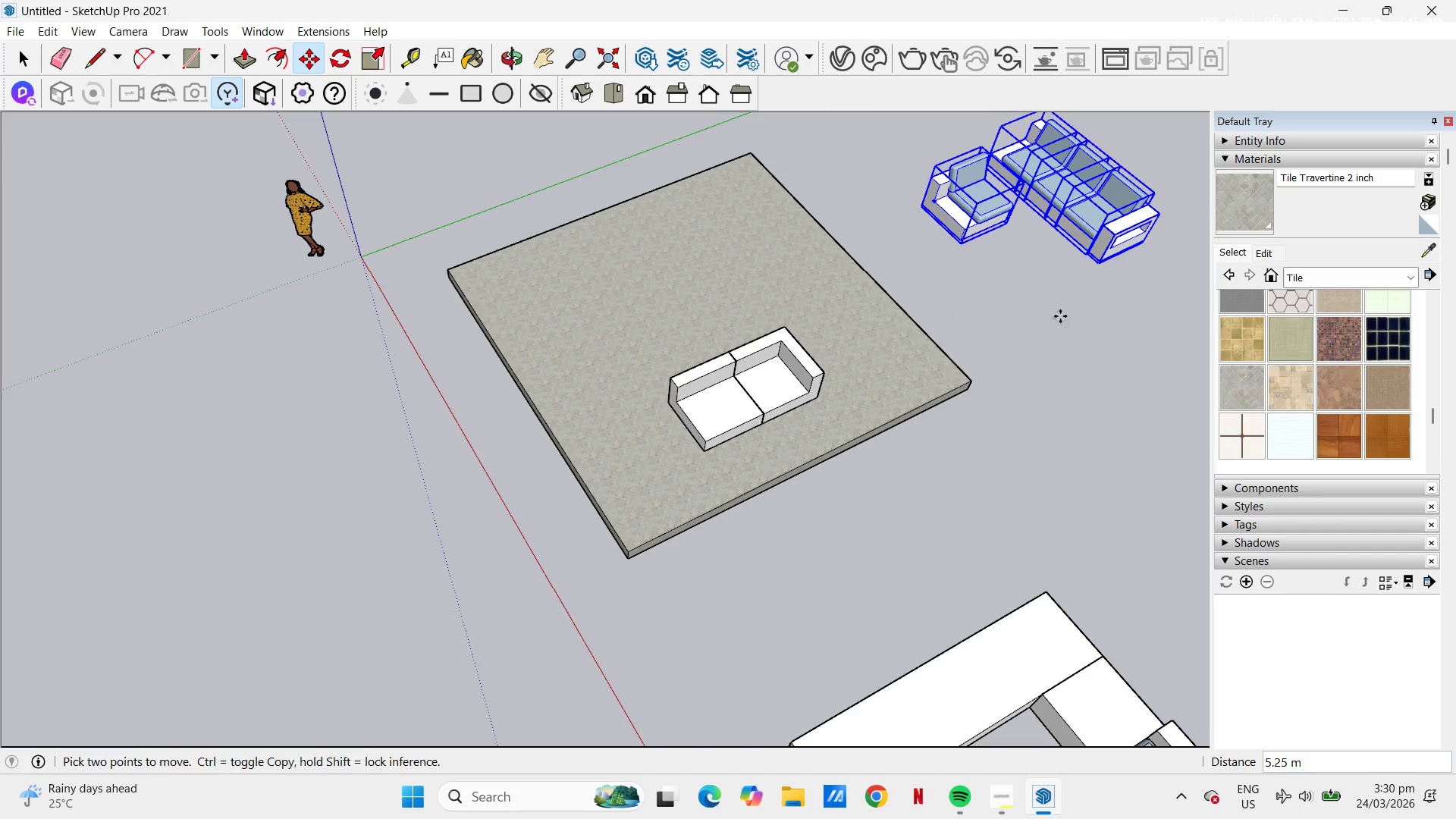 
key(Space)
 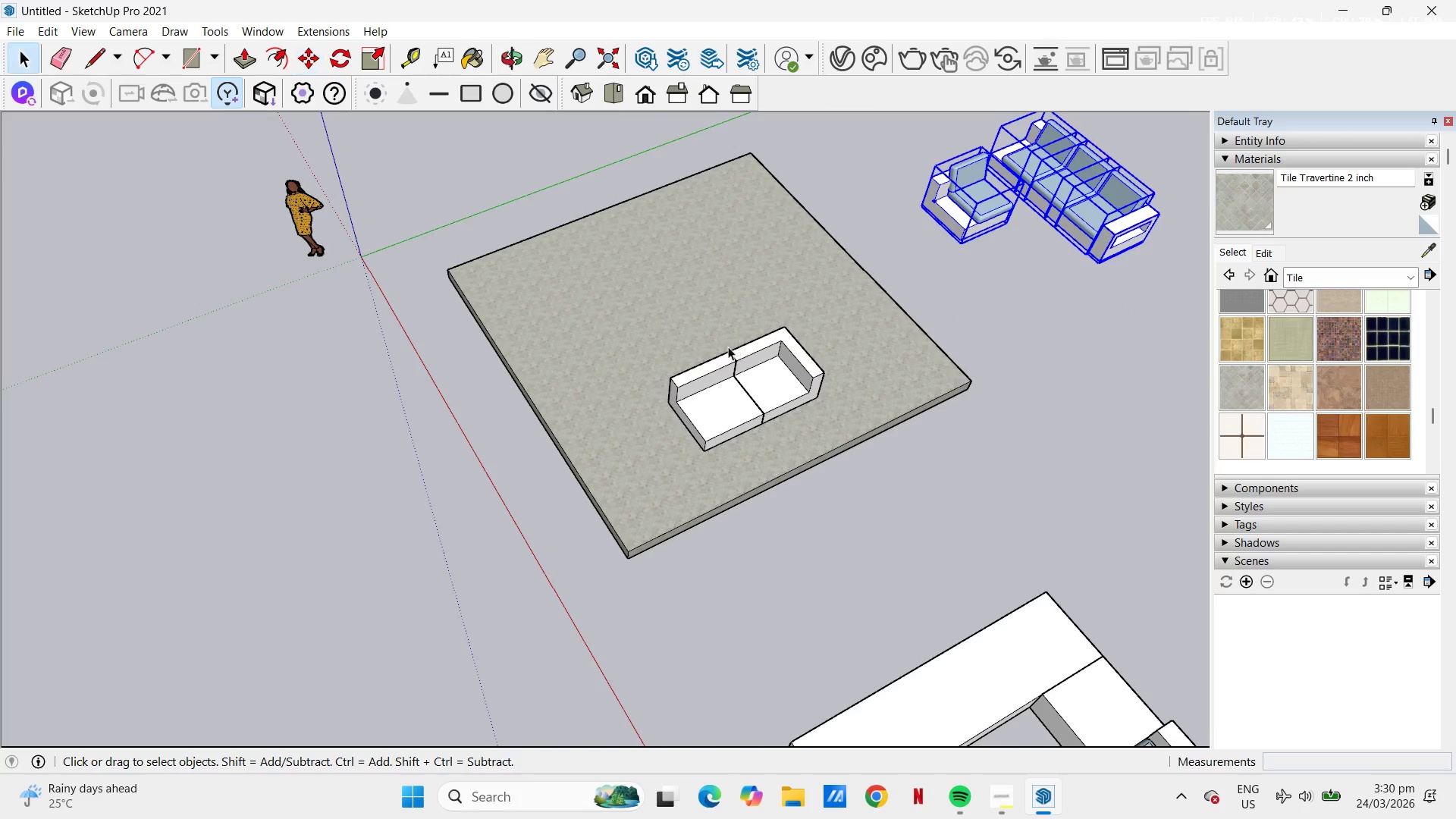 
key(H)
 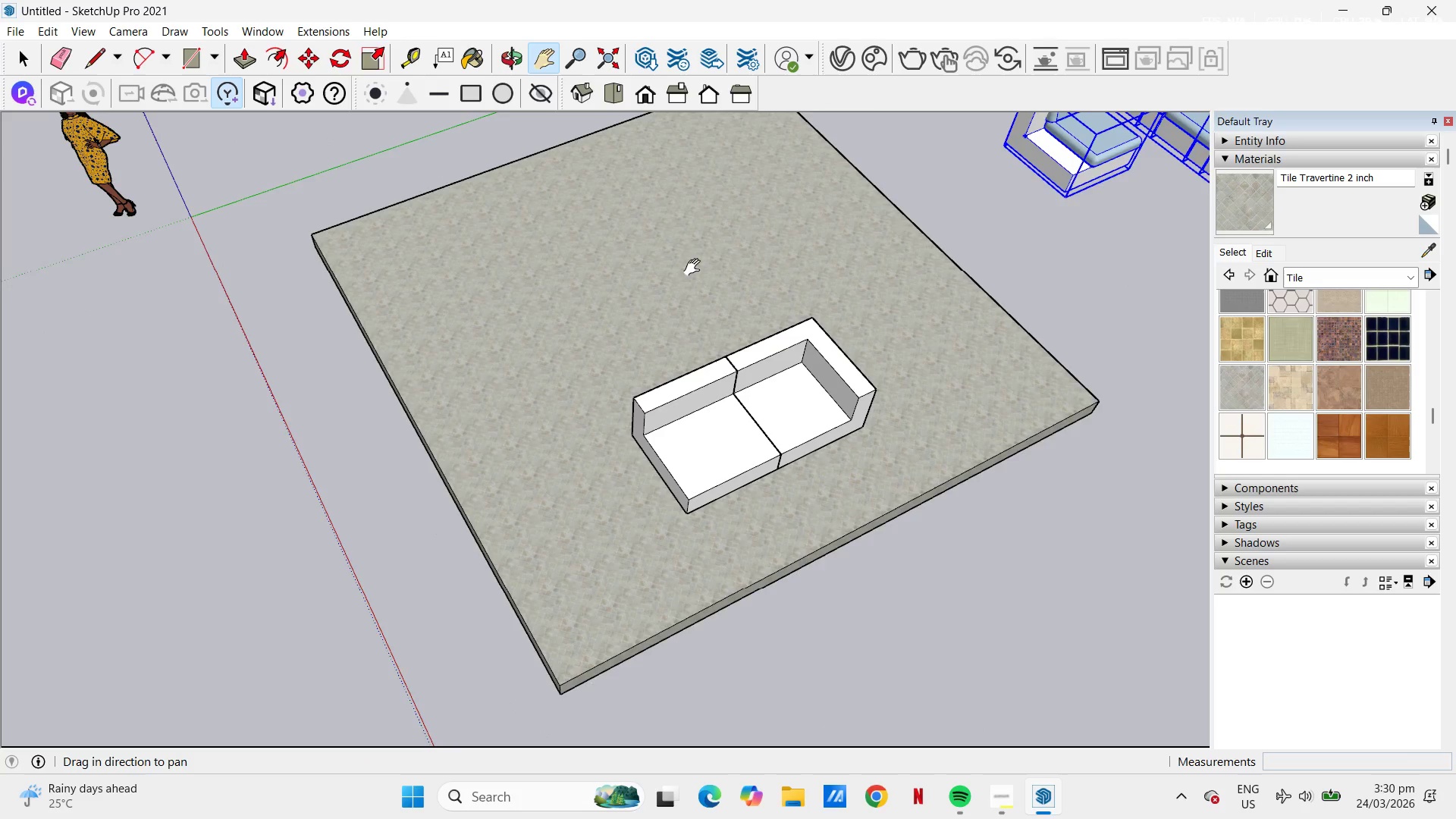 
scroll: coordinate [736, 344], scroll_direction: up, amount: 4.0
 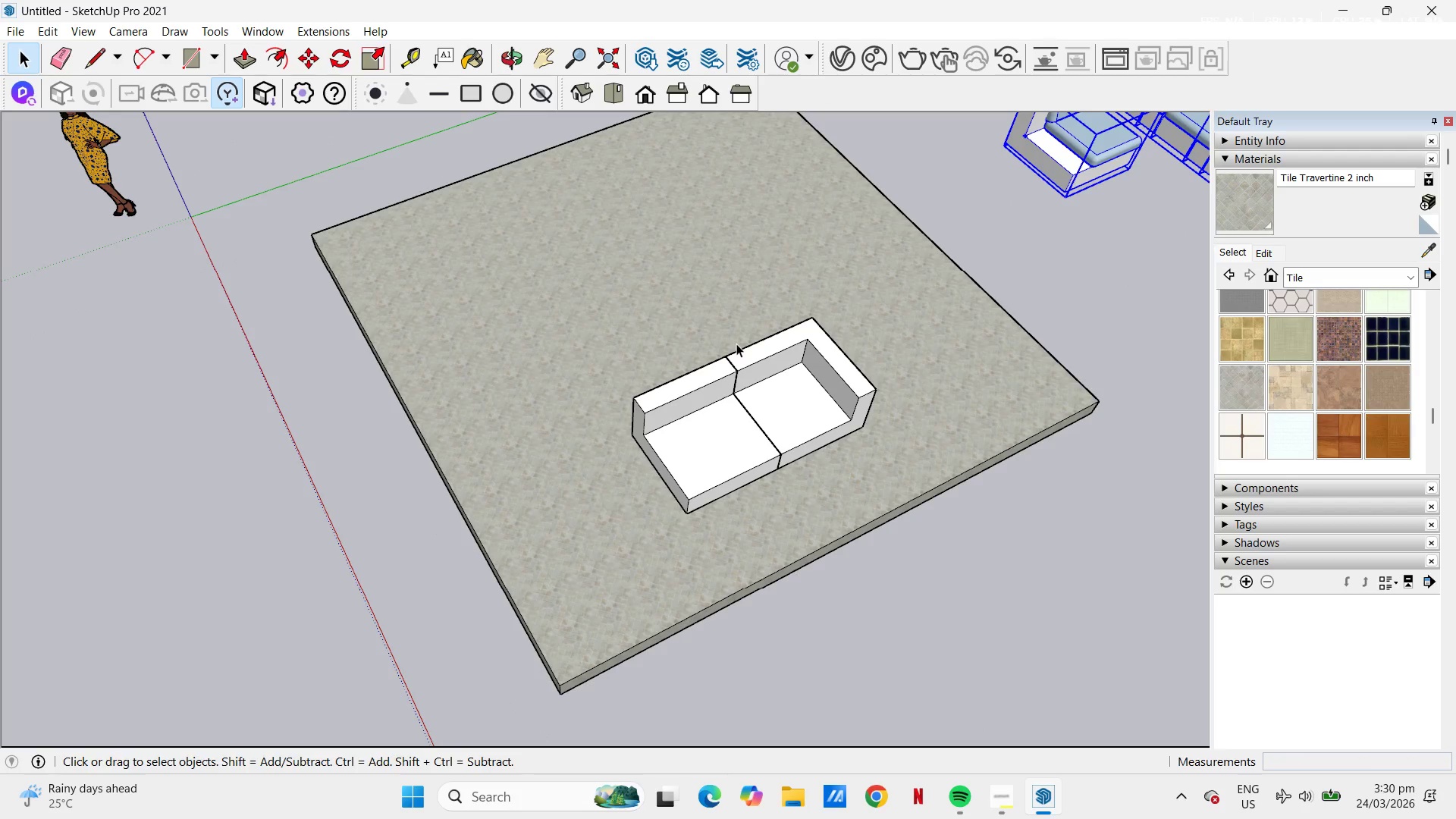 
left_click_drag(start_coordinate=[695, 267], to_coordinate=[783, 346])
 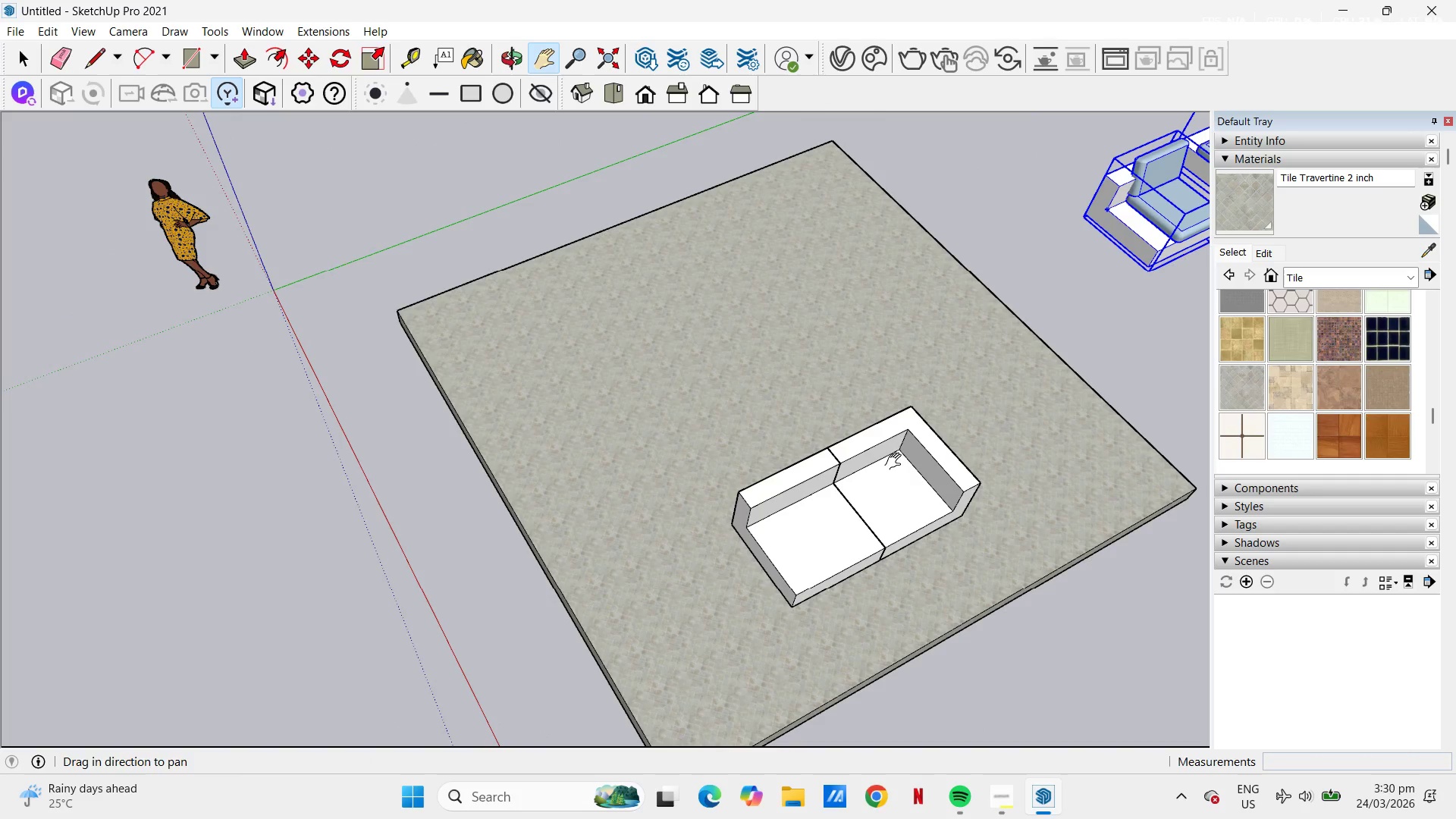 
key(Space)
 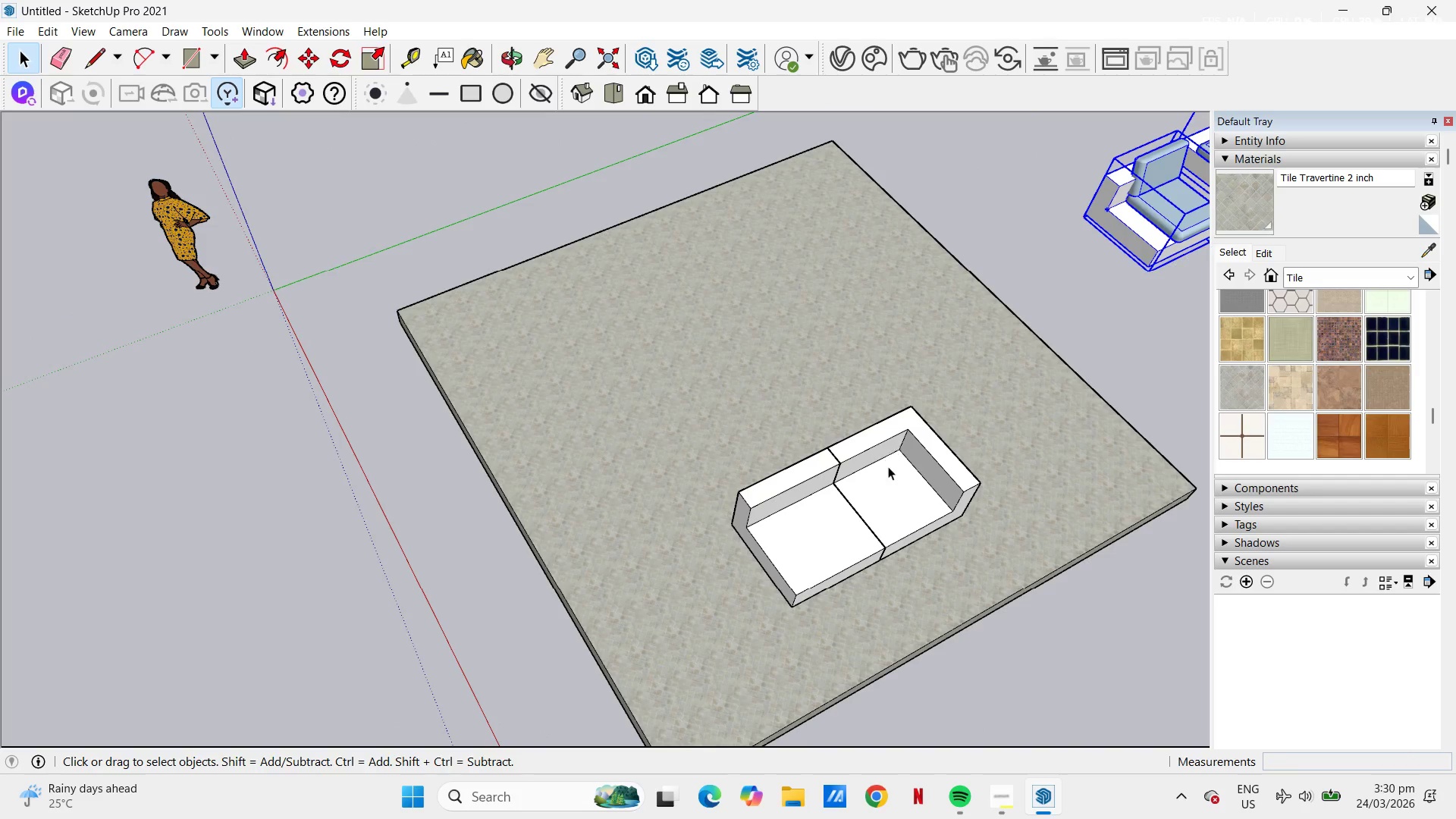 
left_click([887, 467])
 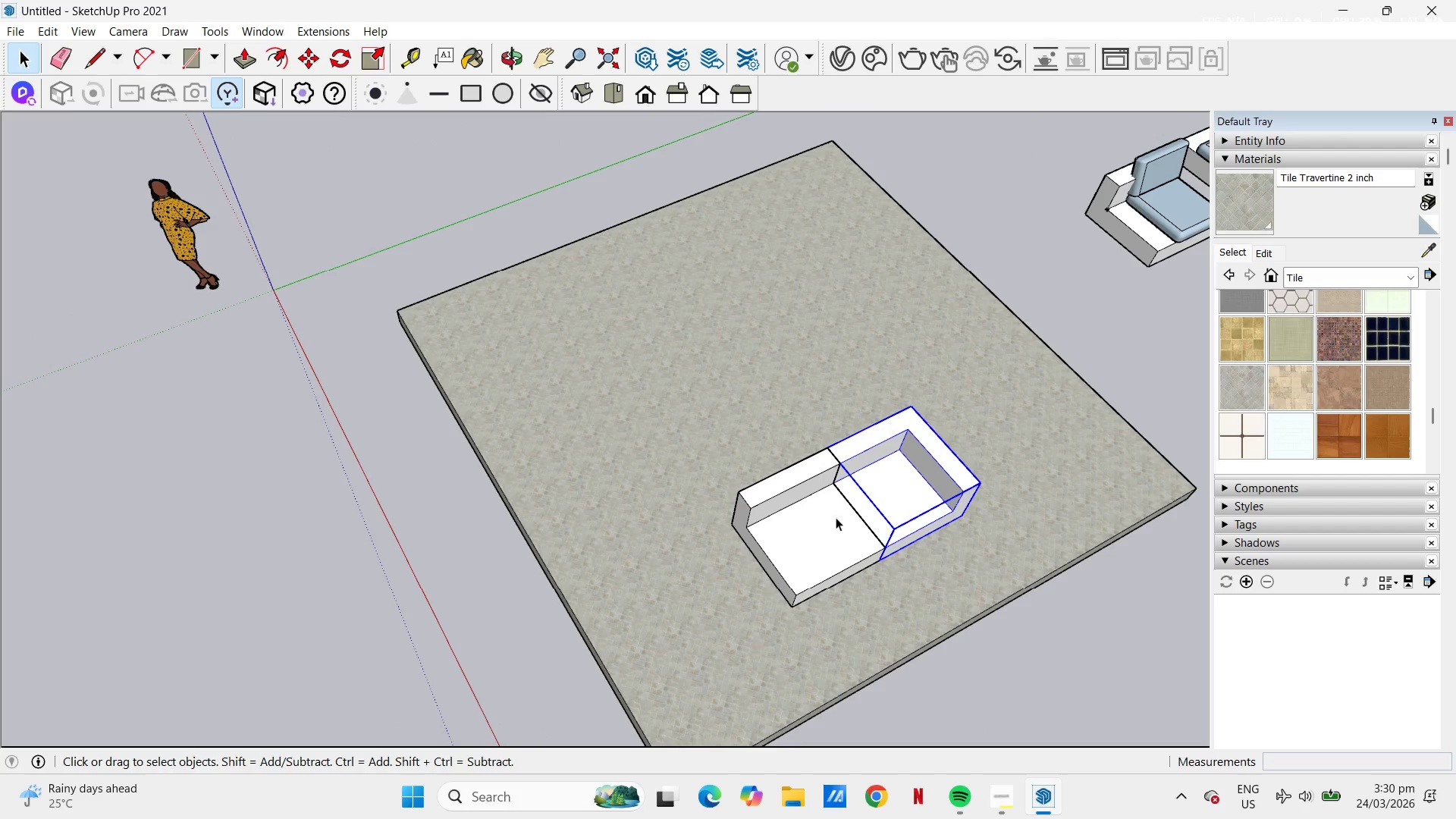 
hold_key(key=ControlLeft, duration=0.84)
 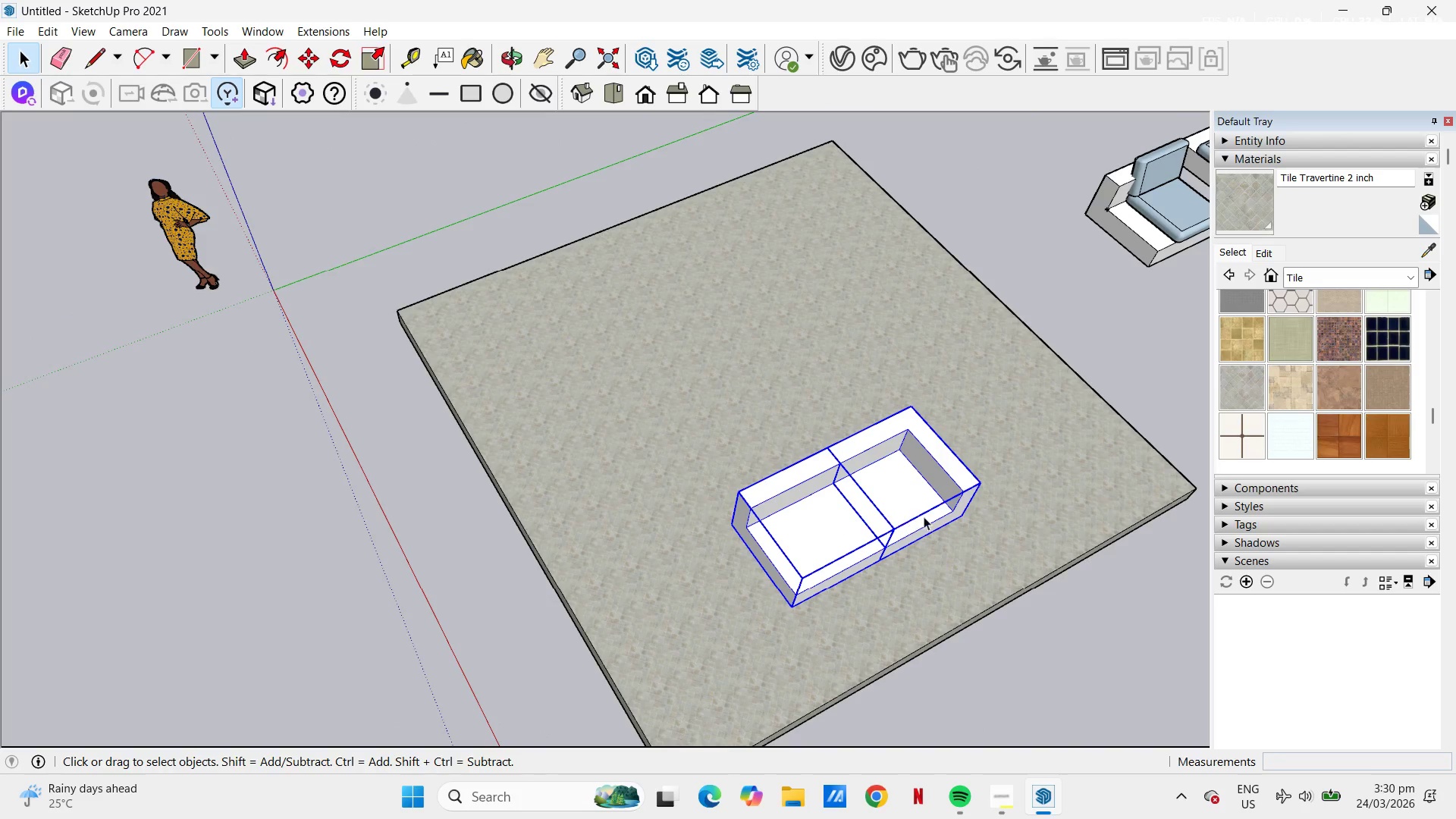 
key(M)
 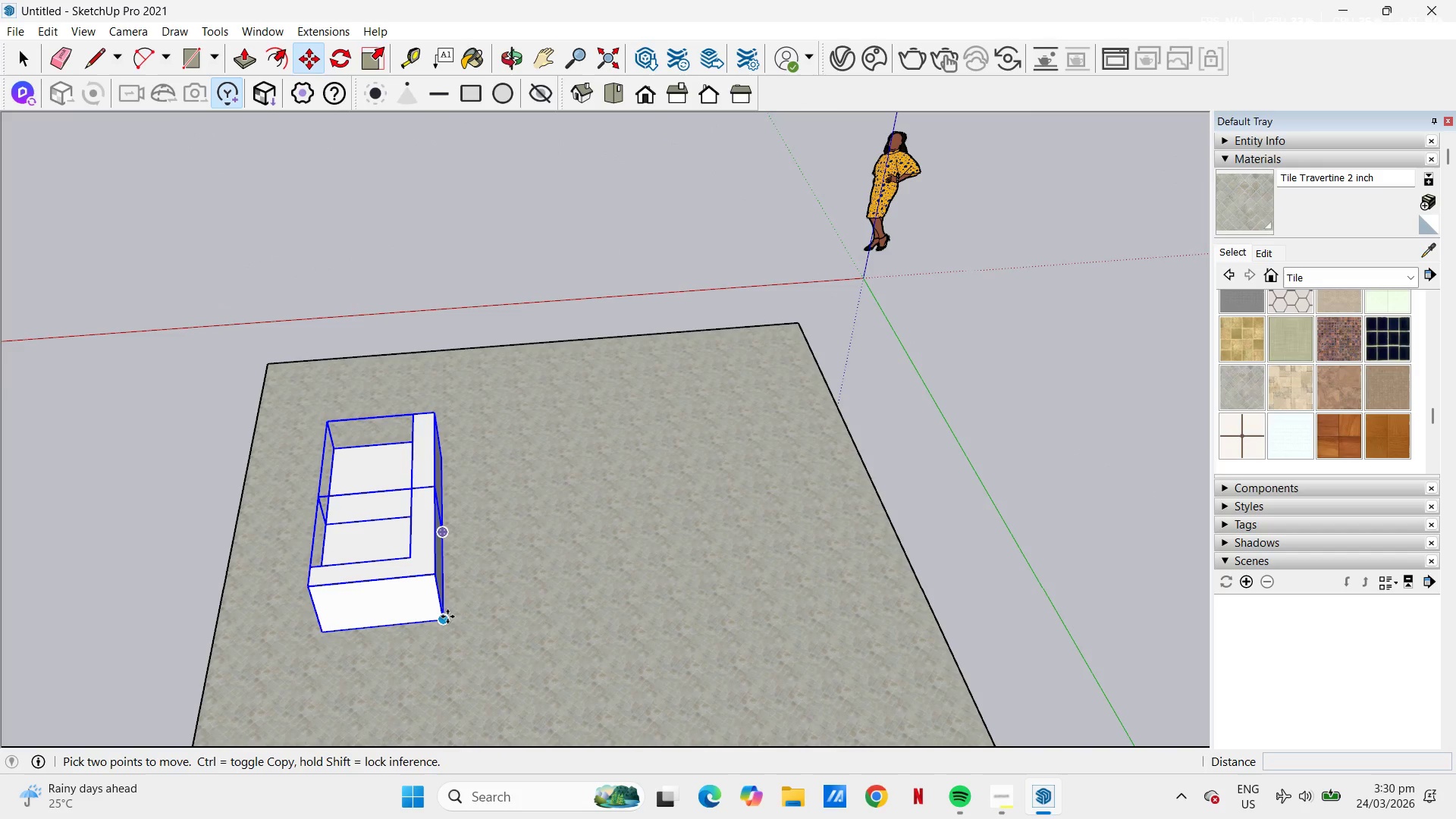 
scroll: coordinate [634, 545], scroll_direction: down, amount: 11.0
 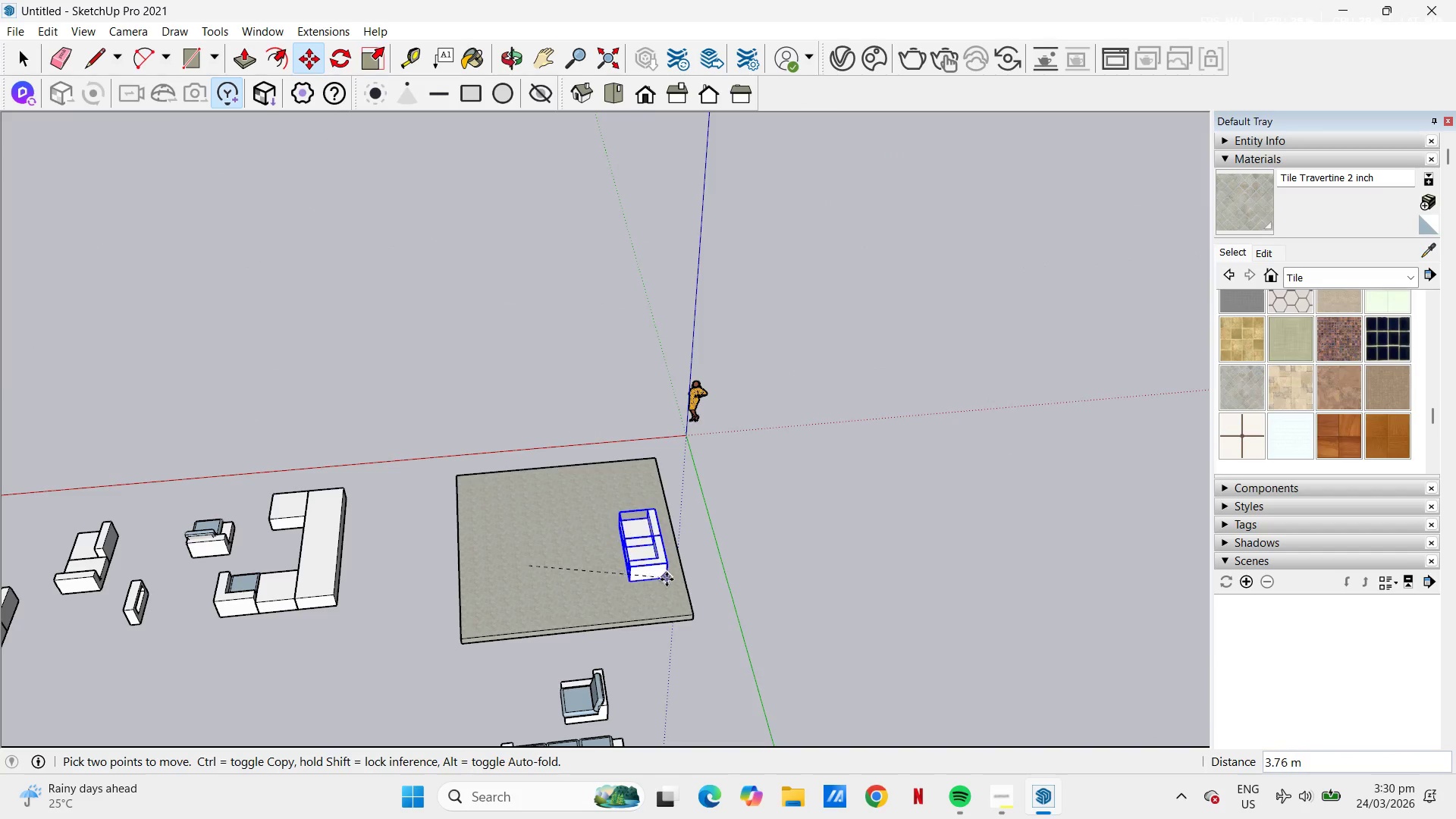 
left_click([667, 579])
 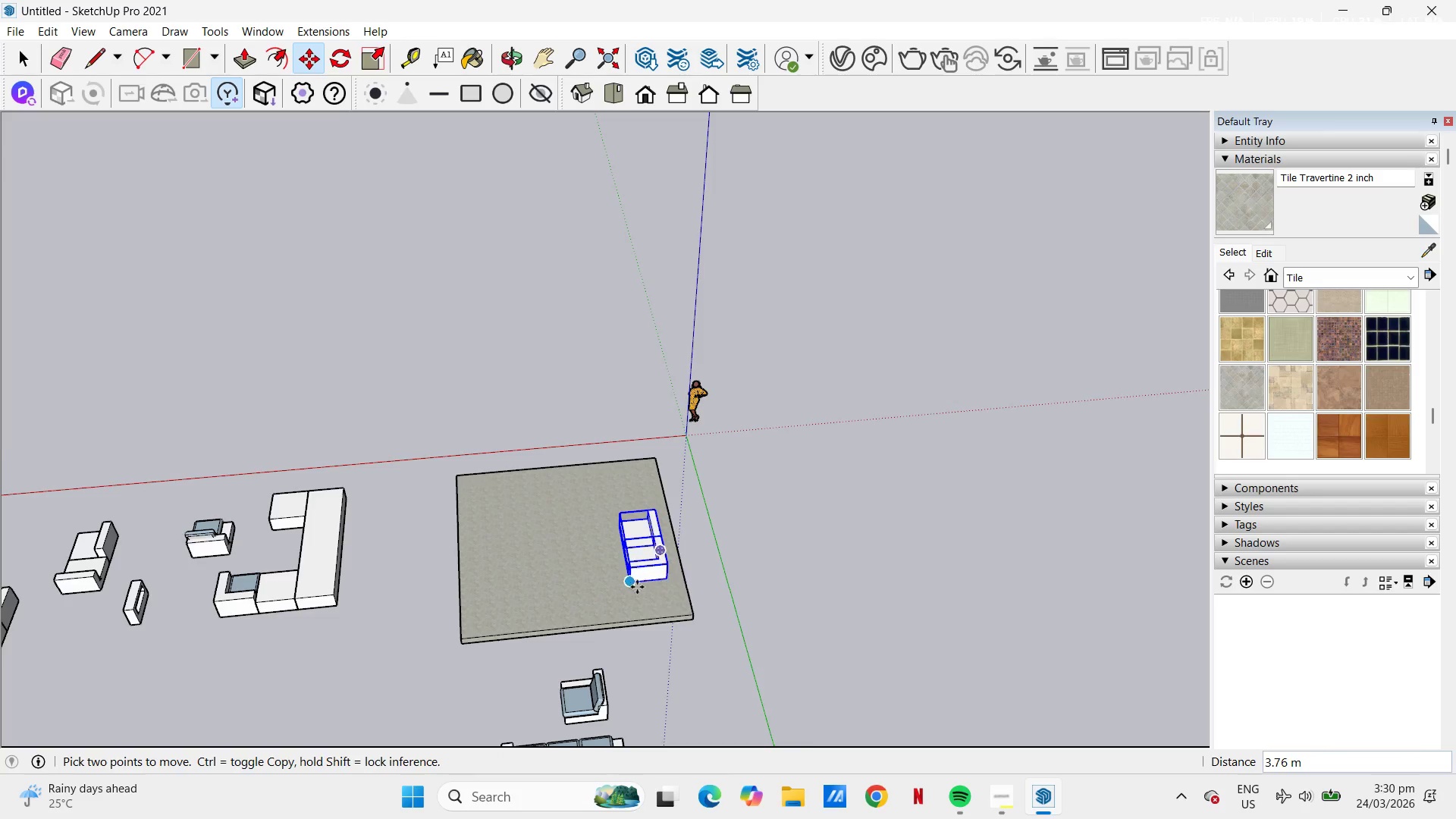 
scroll: coordinate [641, 586], scroll_direction: up, amount: 17.0
 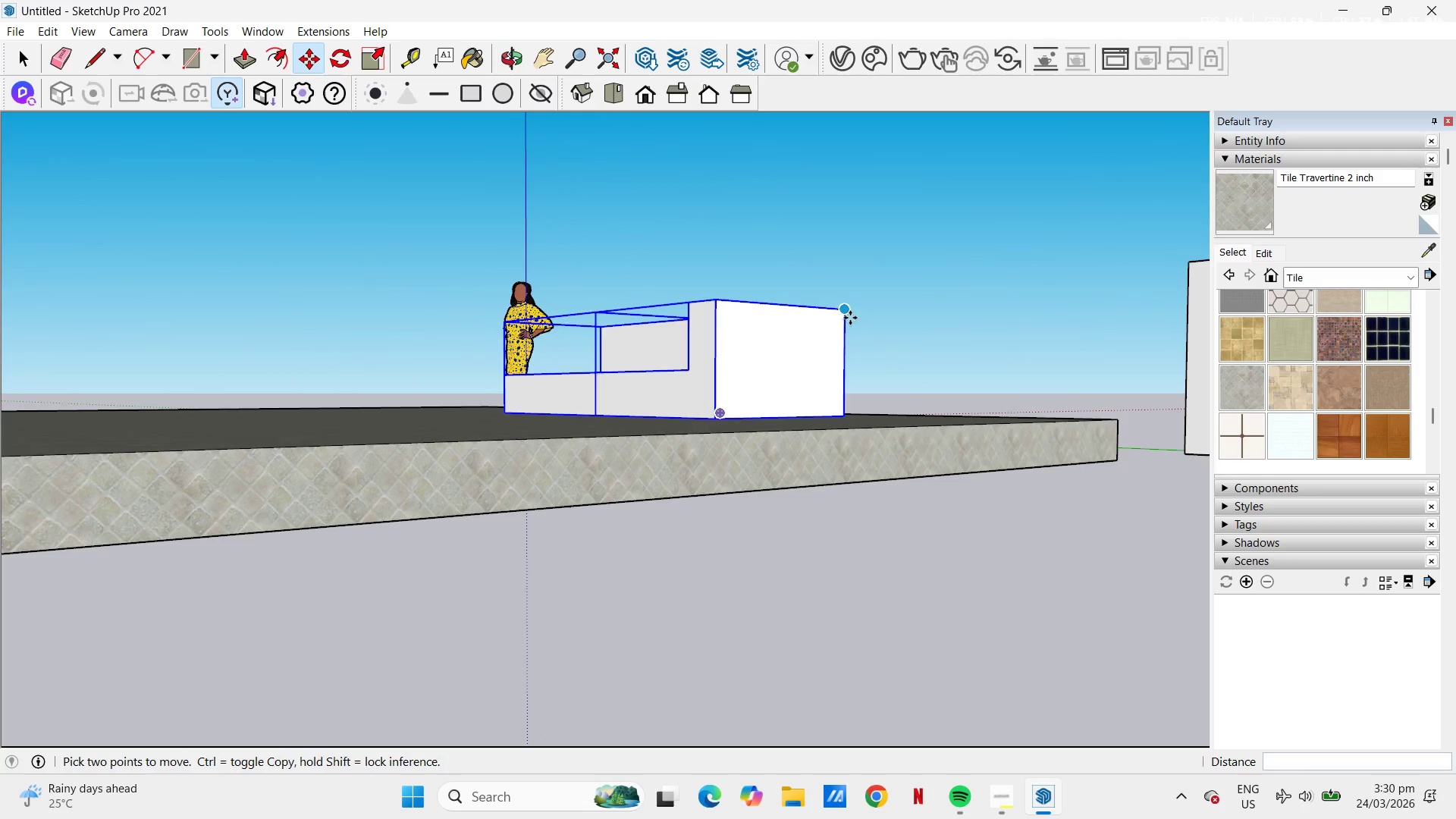 
key(M)
 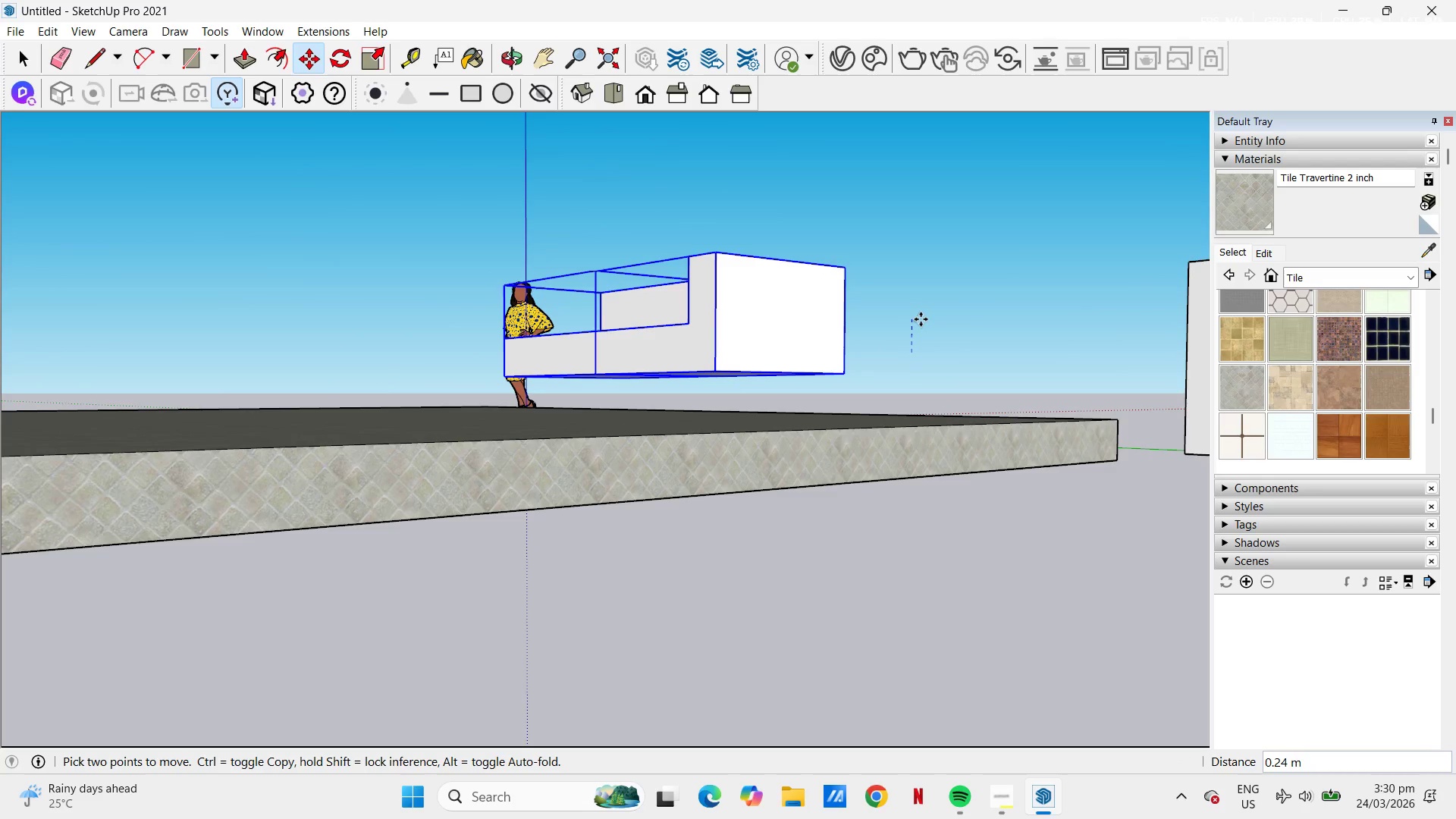 
left_click([919, 319])
 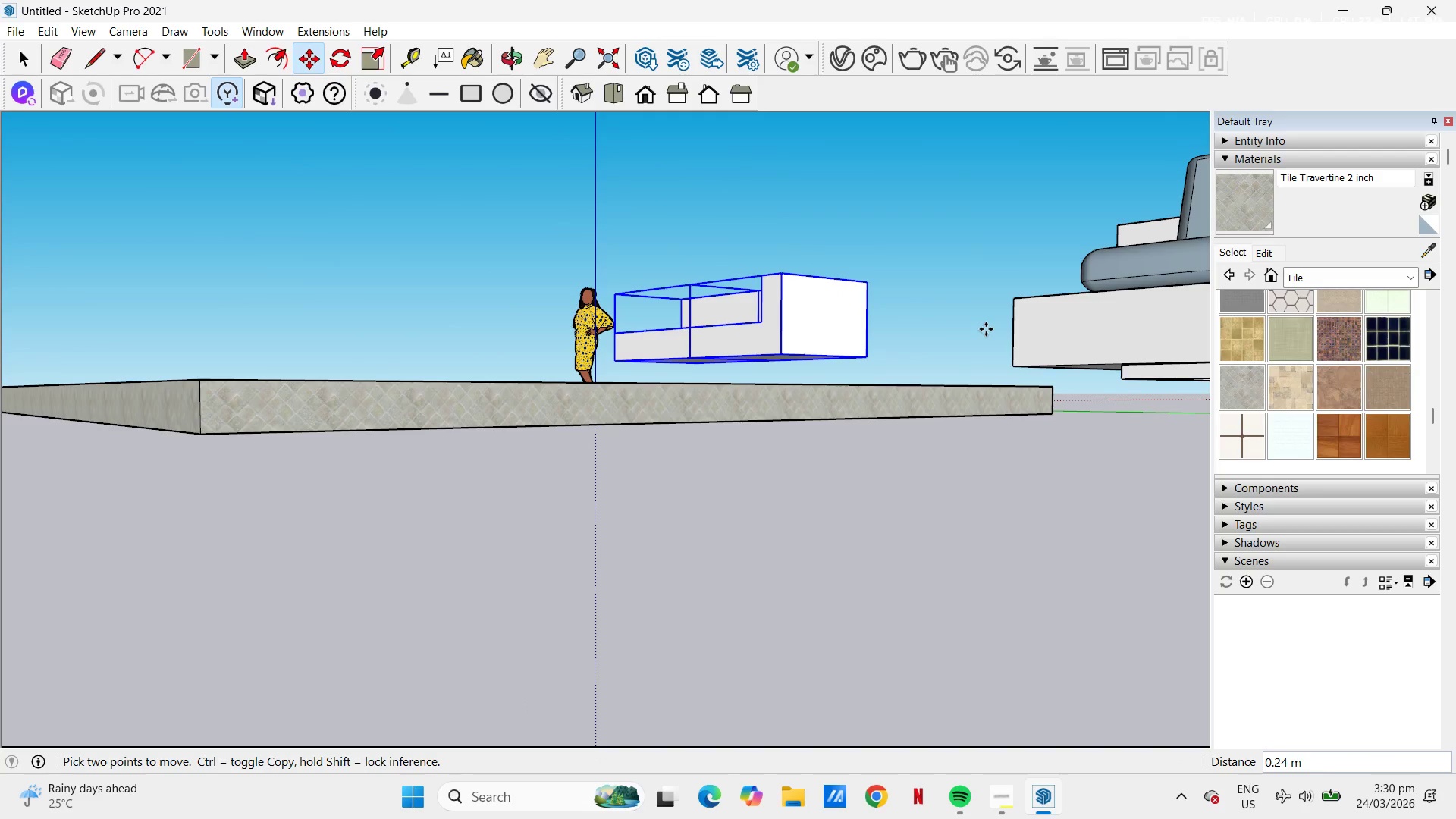 
scroll: coordinate [919, 319], scroll_direction: down, amount: 3.0
 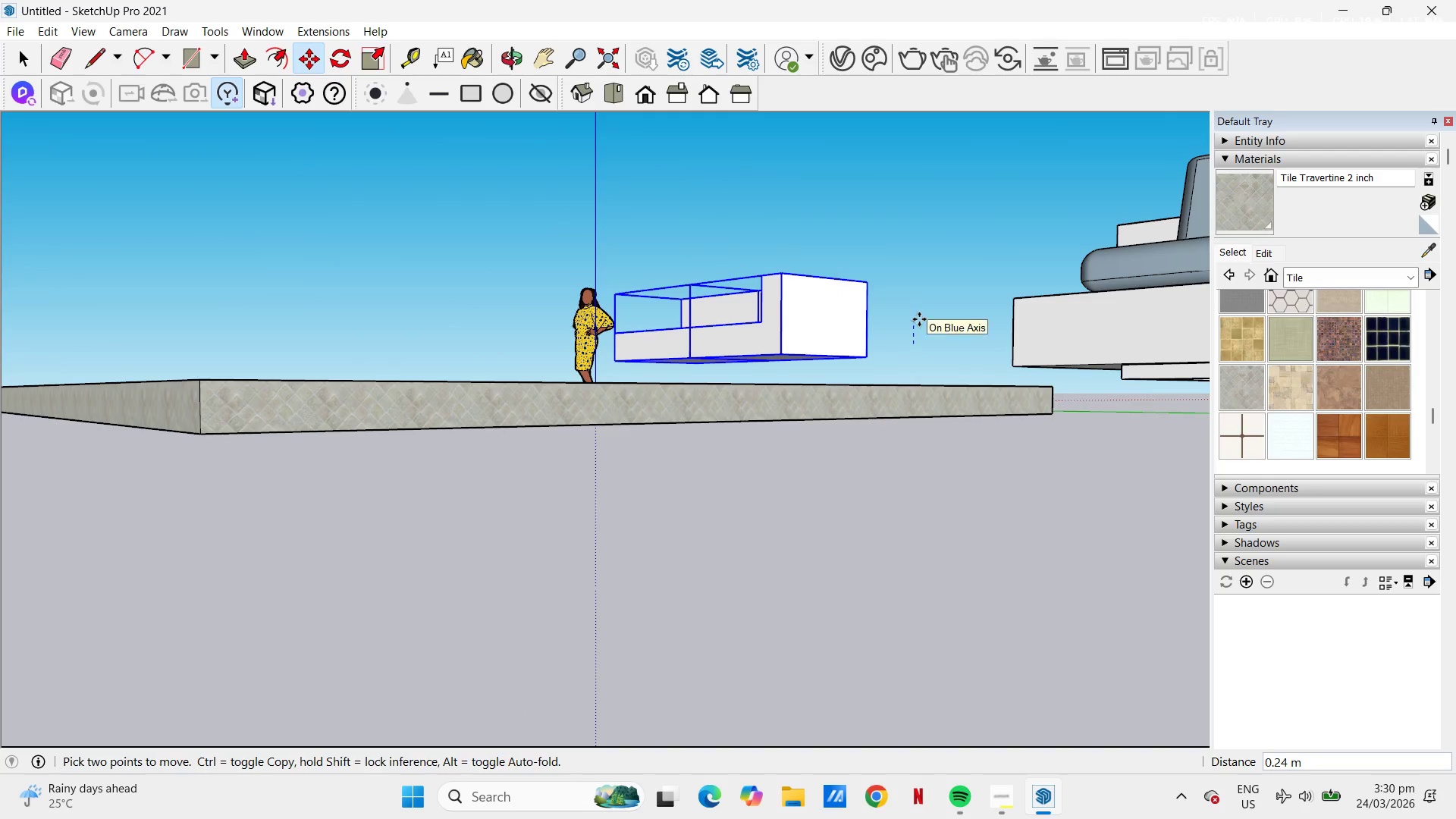 
scroll: coordinate [737, 315], scroll_direction: up, amount: 4.0
 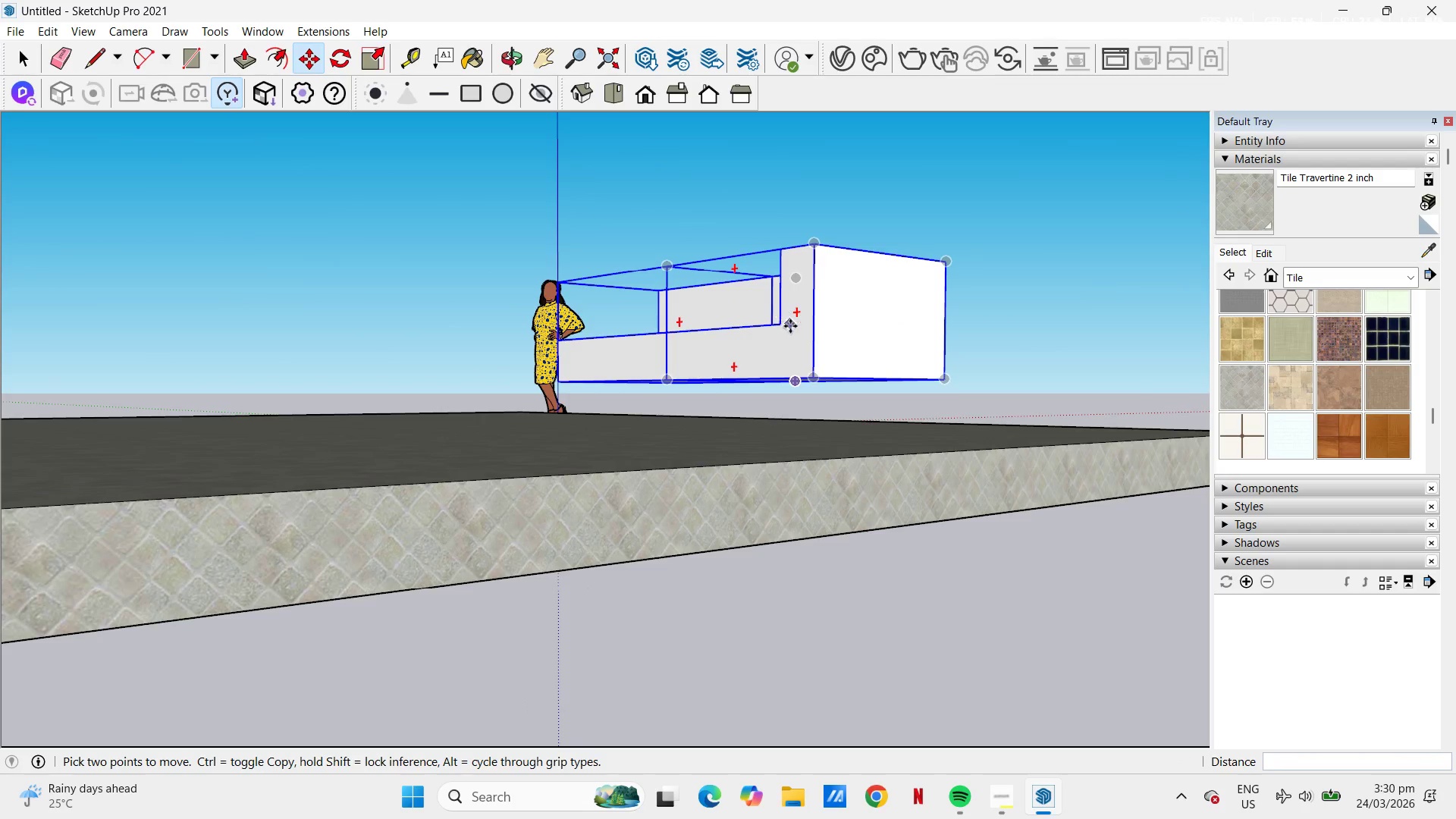 
key(L)
 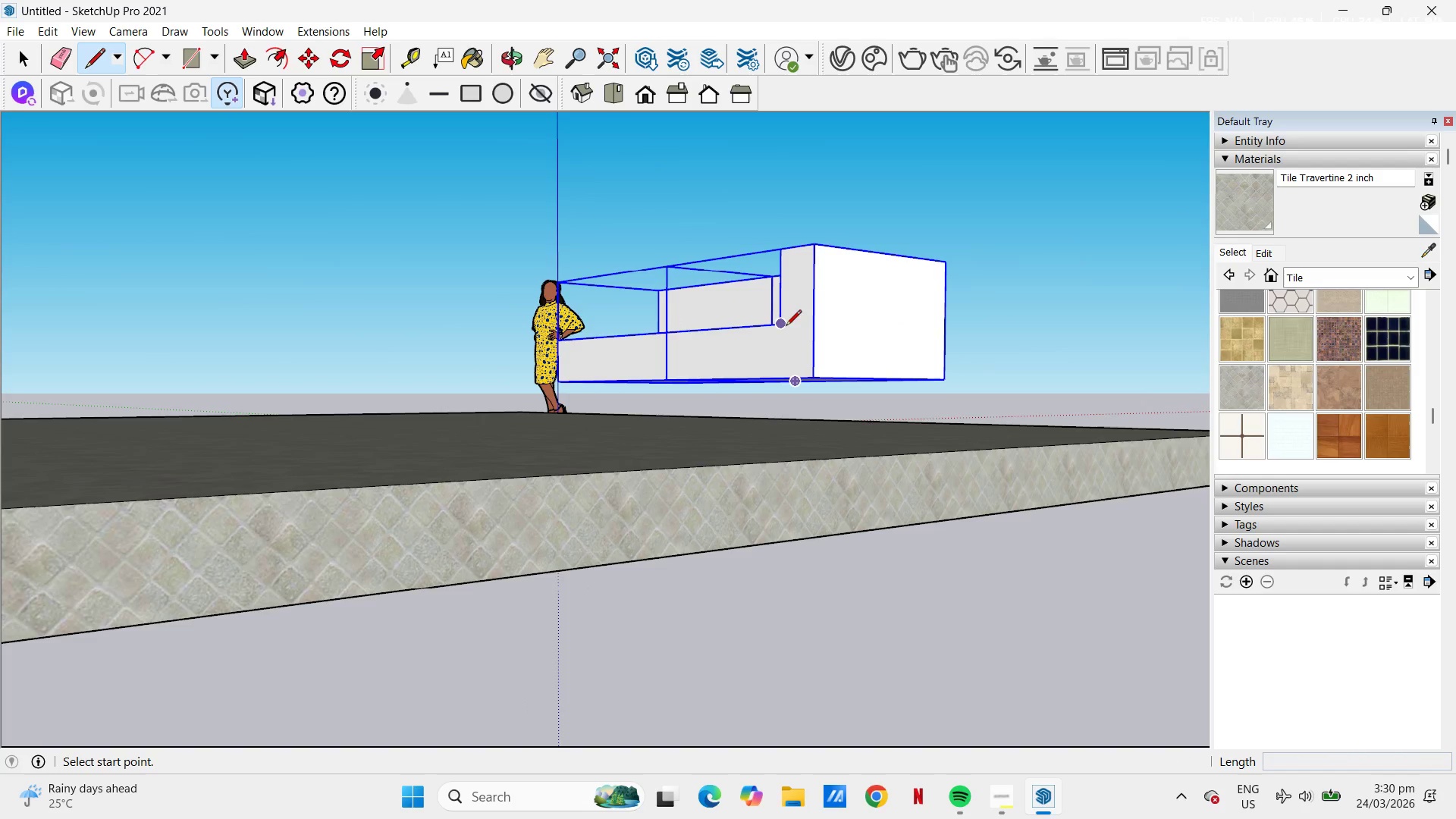 
left_click_drag(start_coordinate=[783, 323], to_coordinate=[783, 332])
 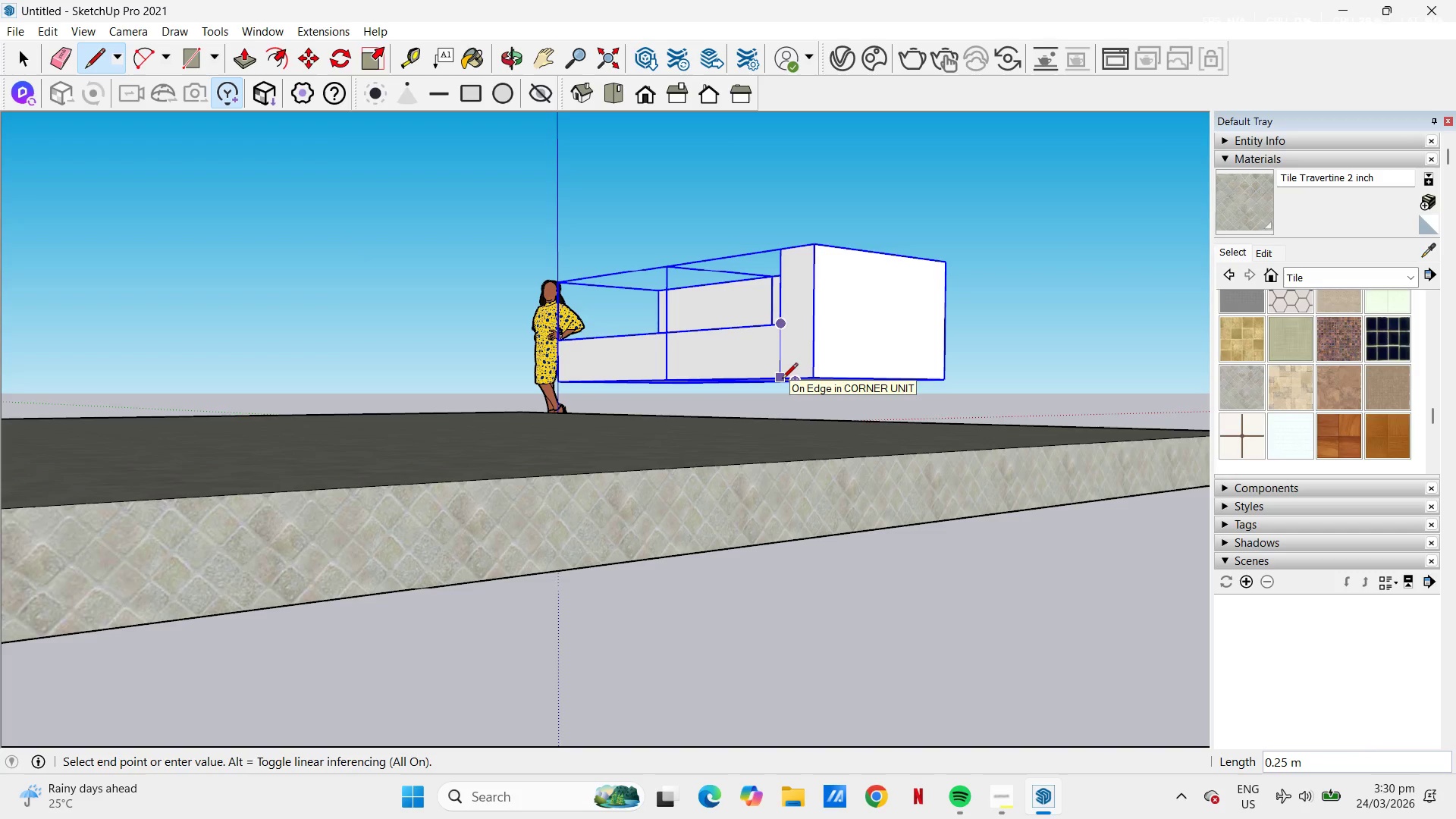 
key(Escape)
 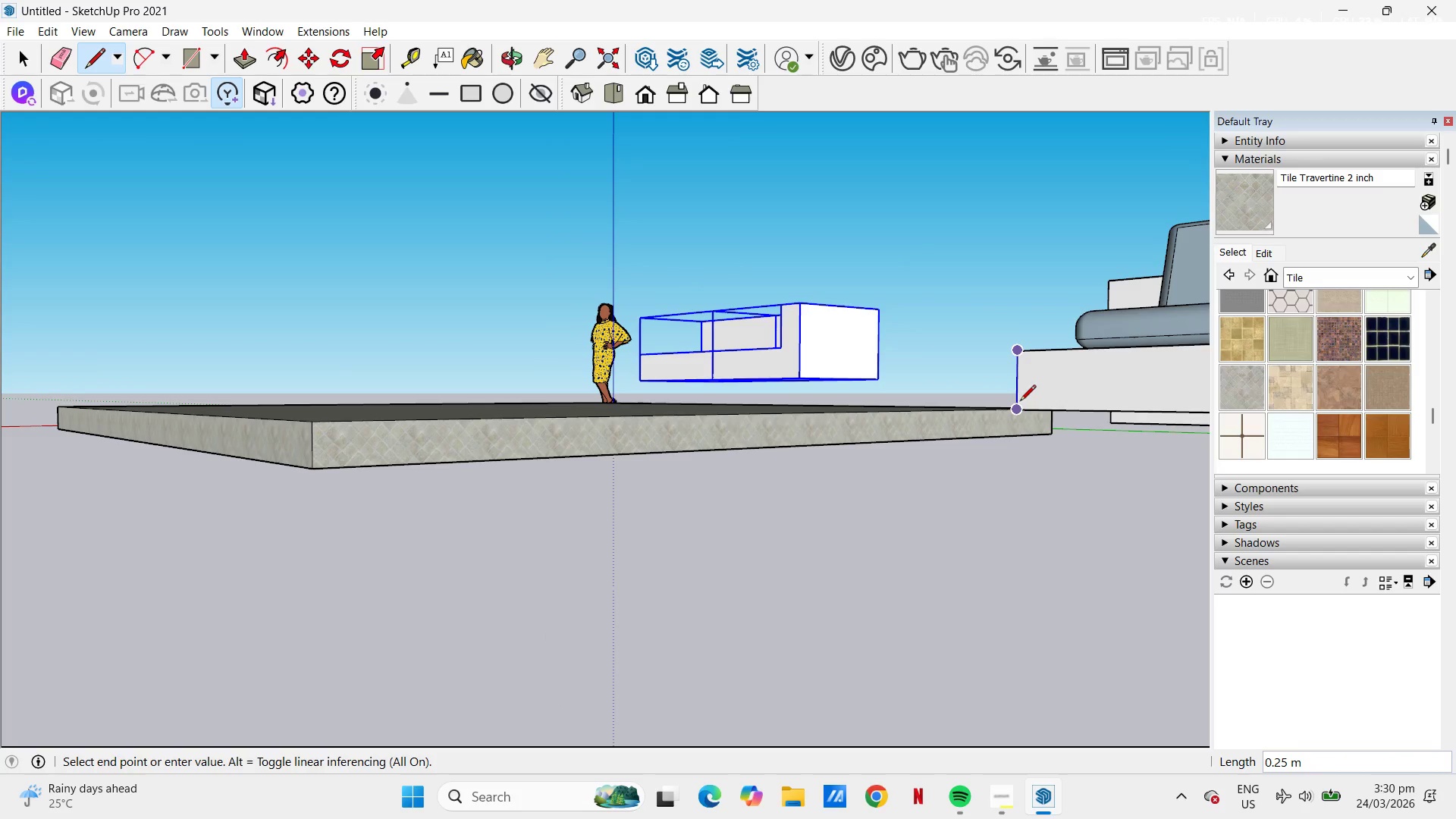 
scroll: coordinate [782, 380], scroll_direction: down, amount: 6.0
 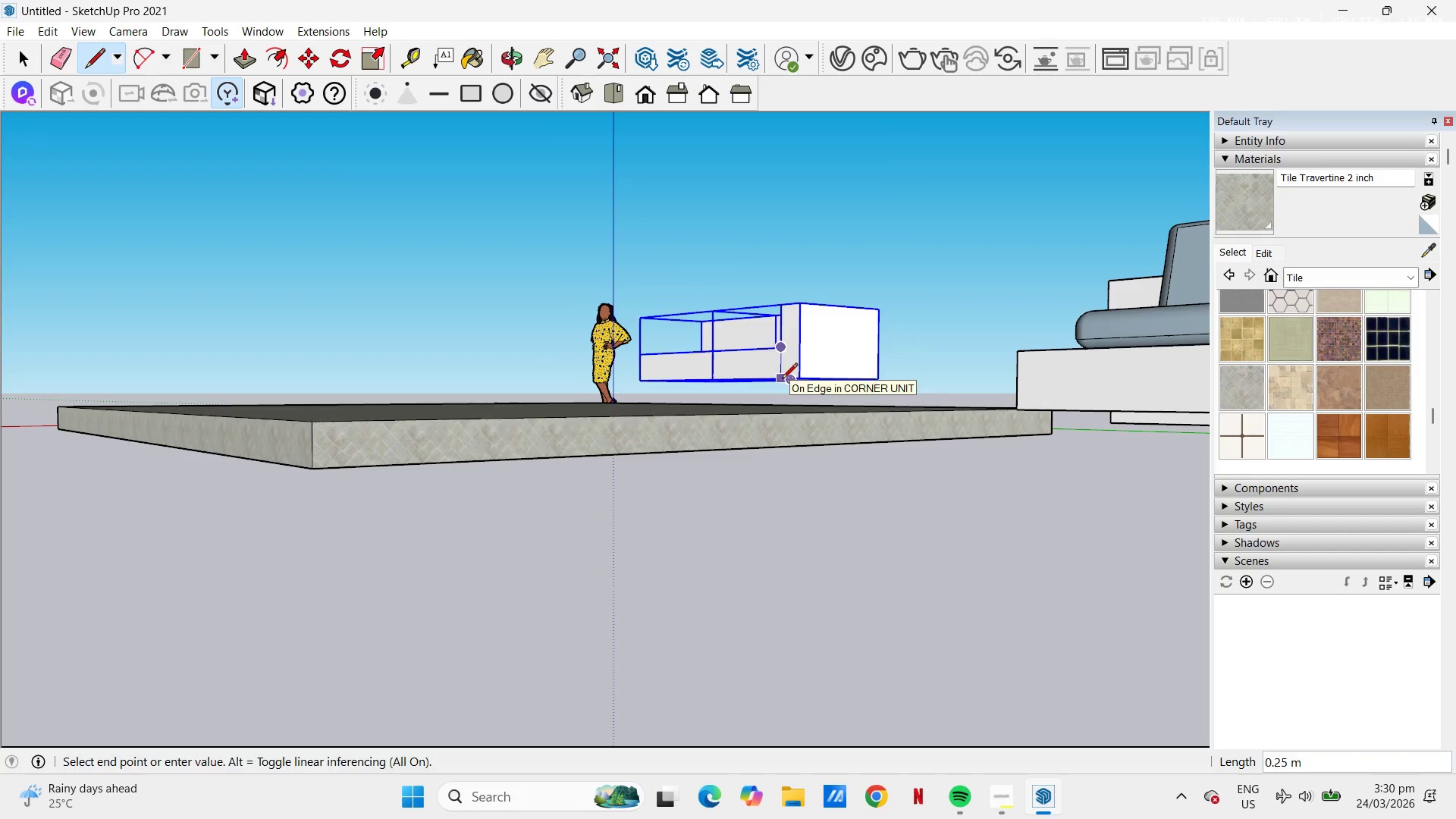 
key(Space)
 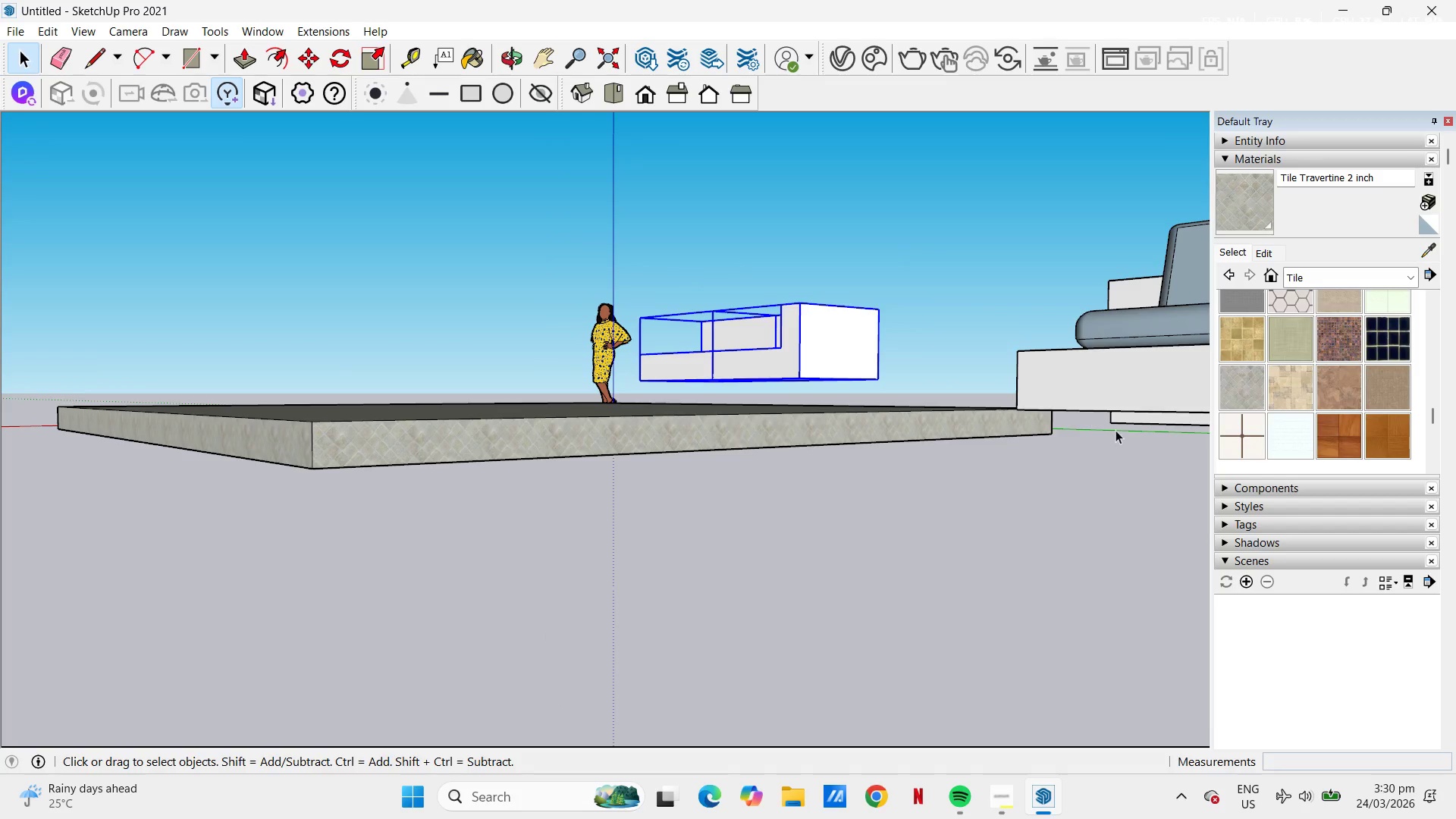 
double_click([1134, 423])
 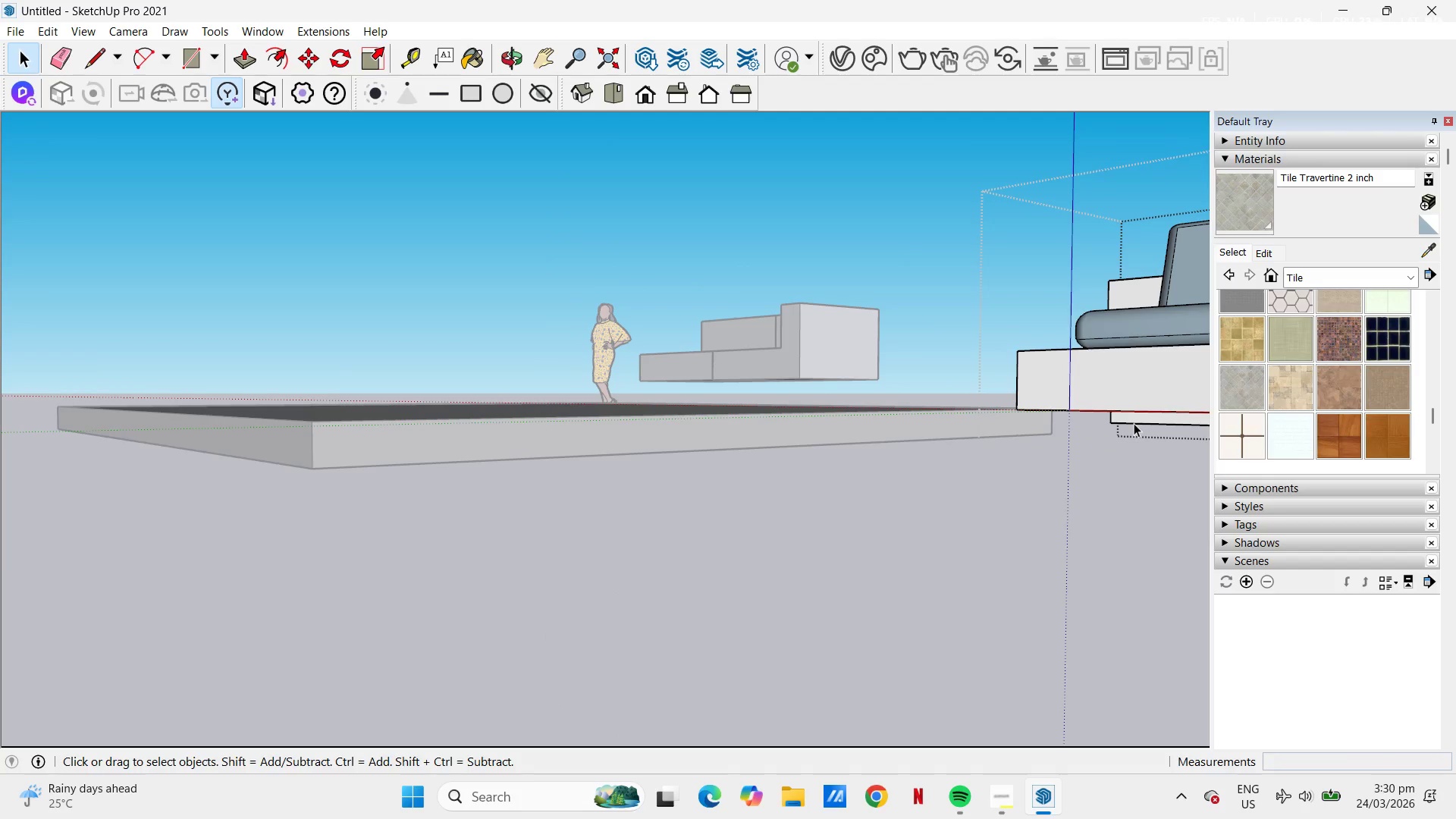 
triple_click([1134, 423])
 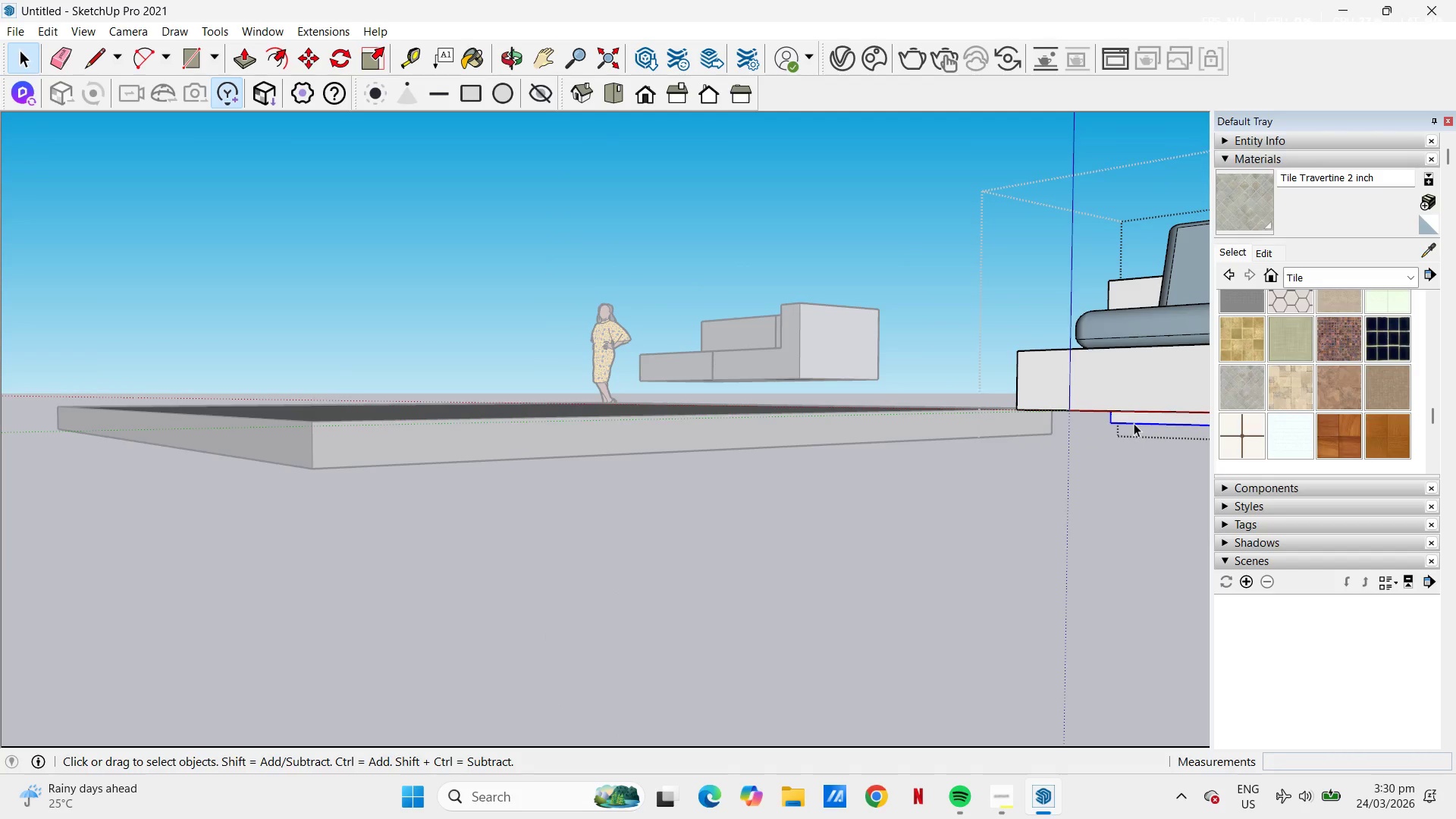 
key(Control+C)
 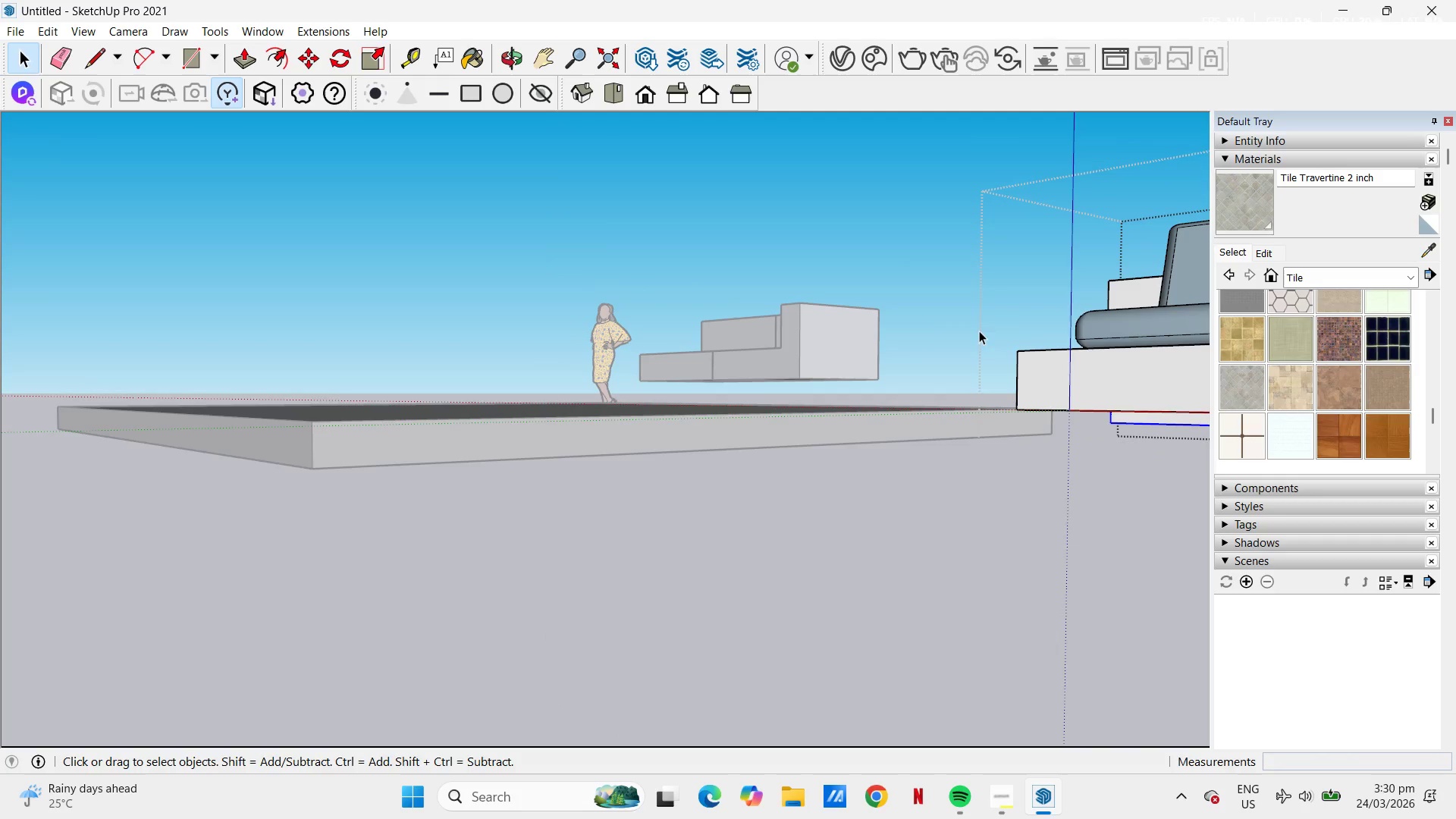 
key(Escape)
 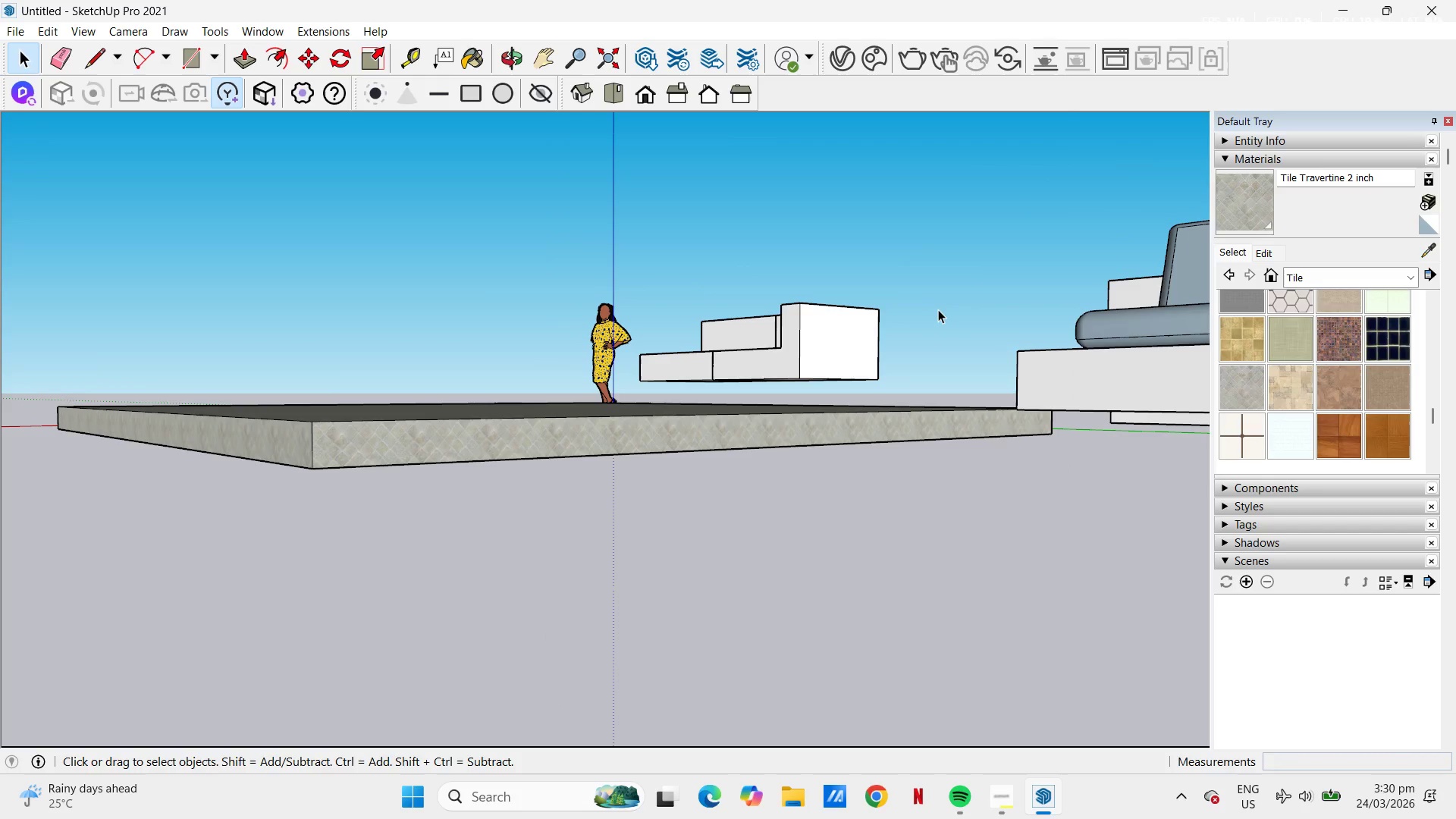 
double_click([938, 309])
 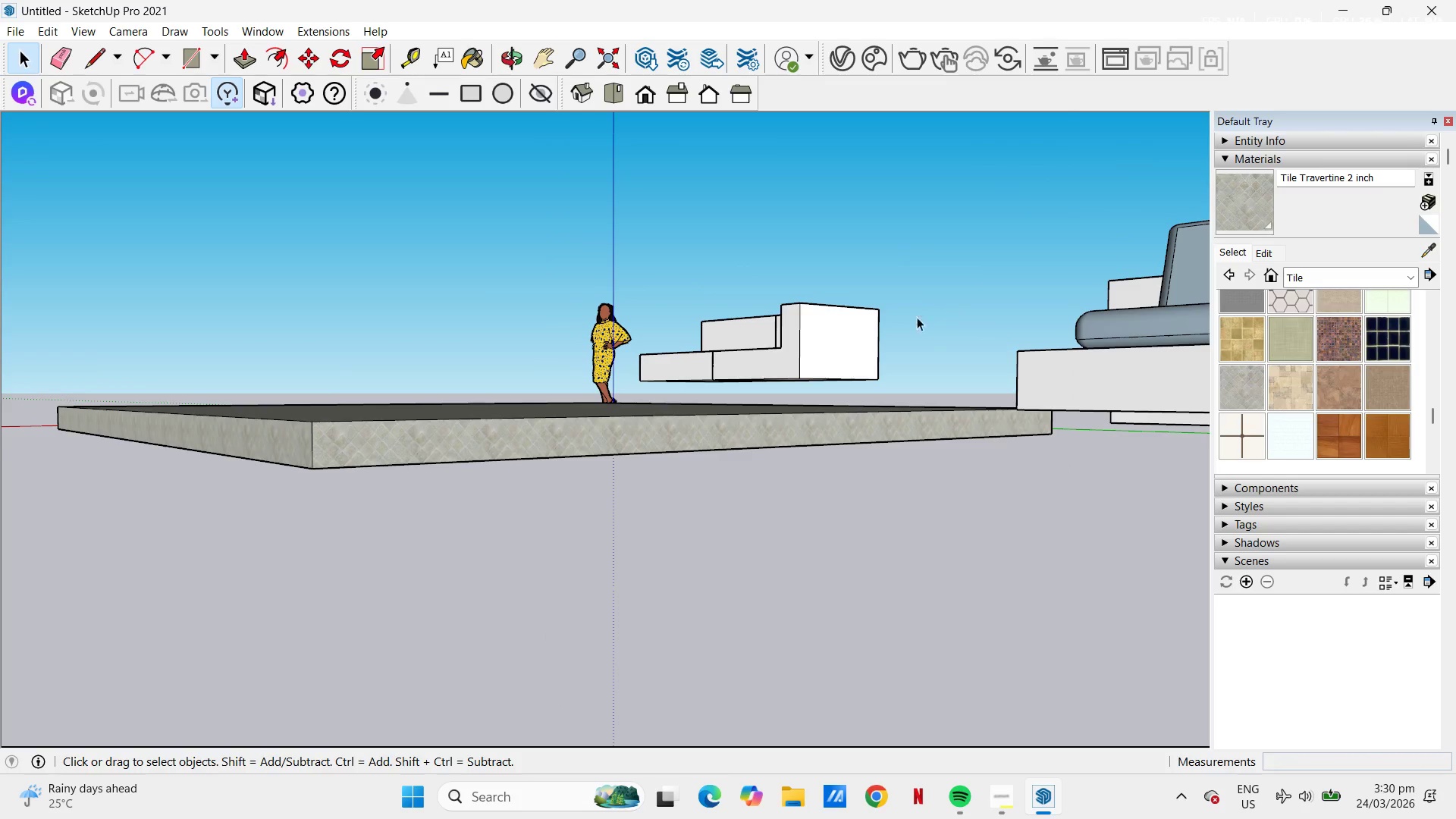 
scroll: coordinate [646, 394], scroll_direction: up, amount: 15.0
 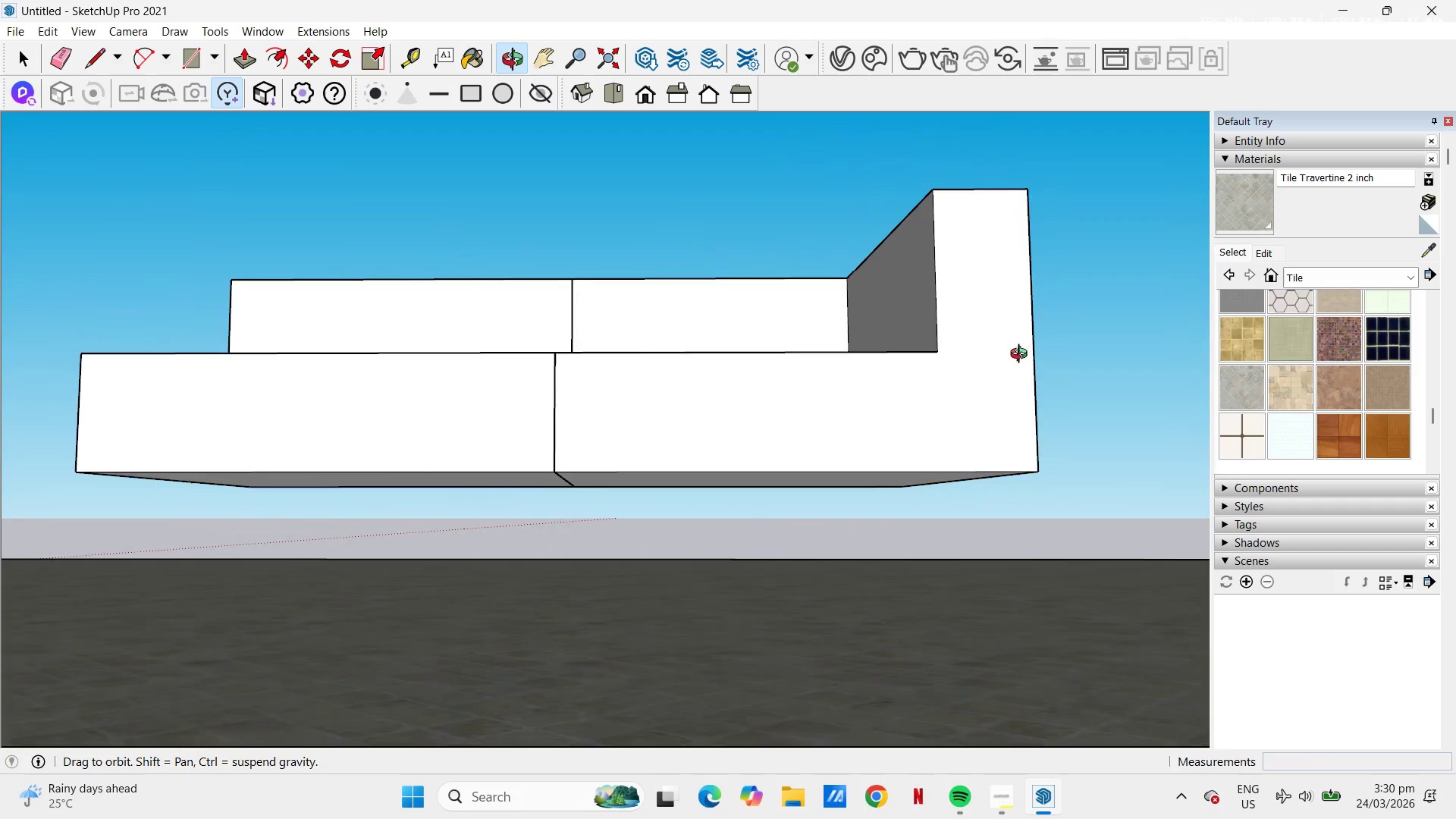 
key(H)
 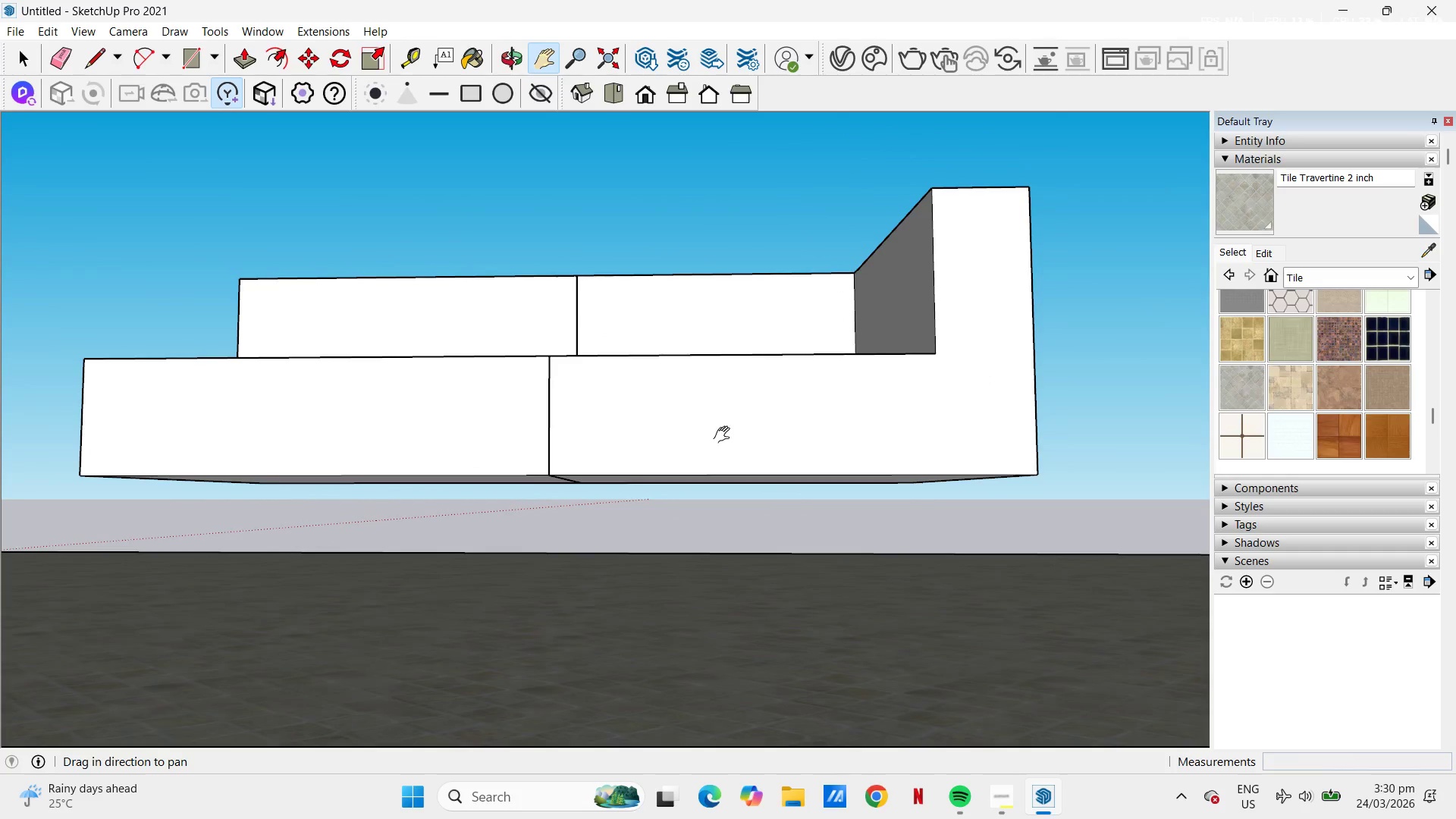 
left_click_drag(start_coordinate=[721, 431], to_coordinate=[946, 435])
 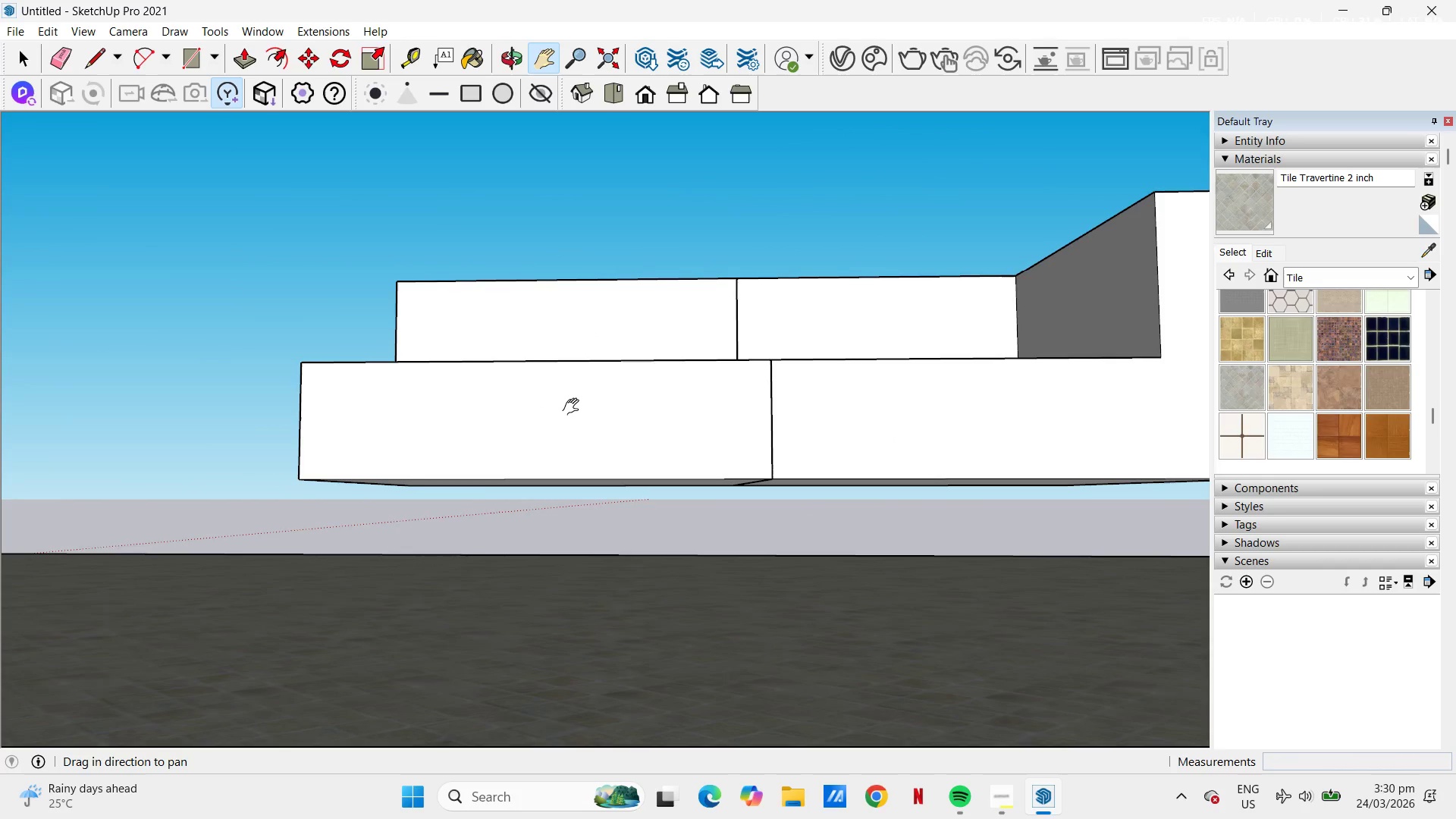 
scroll: coordinate [573, 408], scroll_direction: up, amount: 3.0
 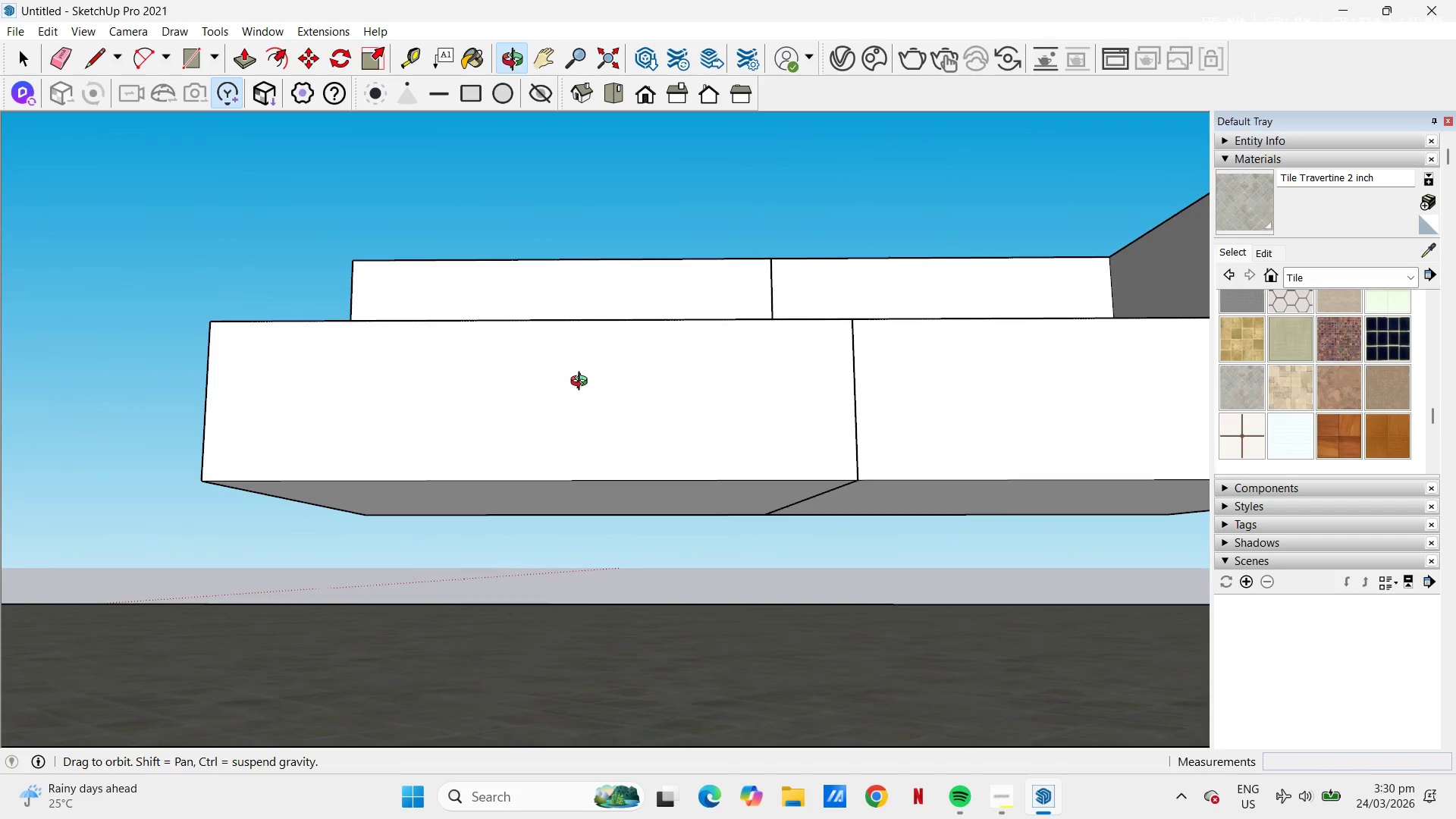 
key(Space)
 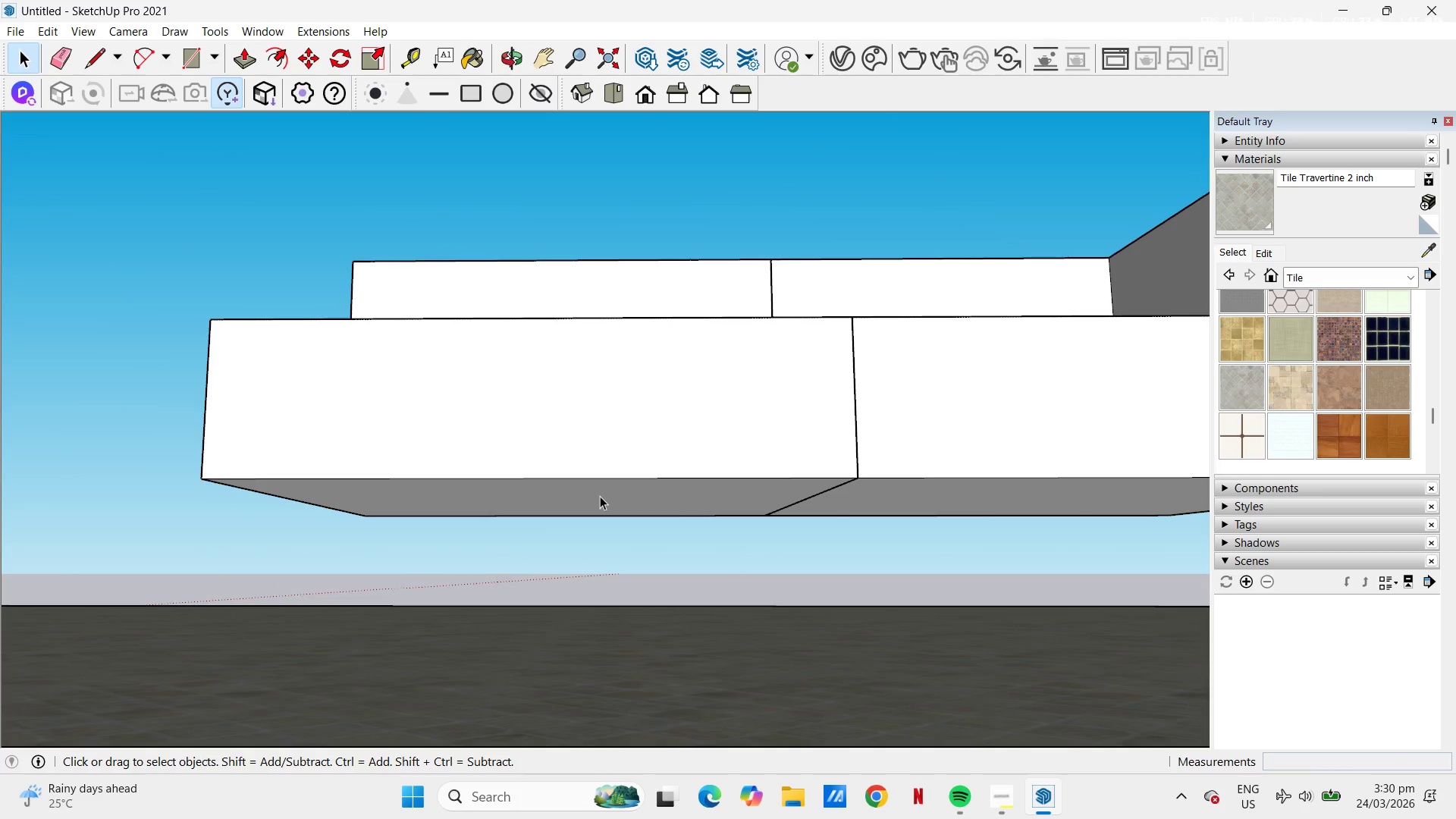 
scroll: coordinate [585, 485], scroll_direction: down, amount: 6.0
 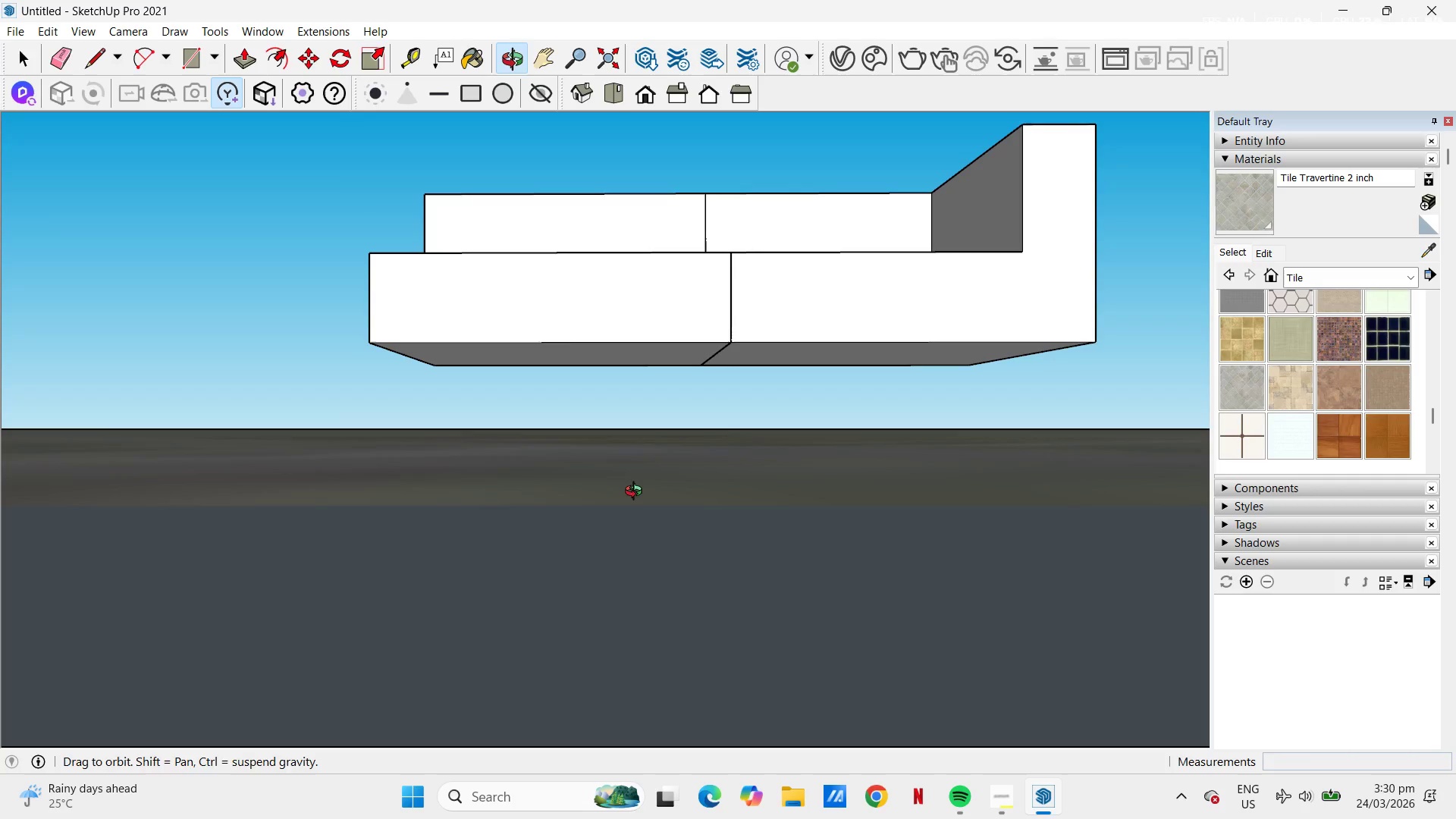 
key(H)
 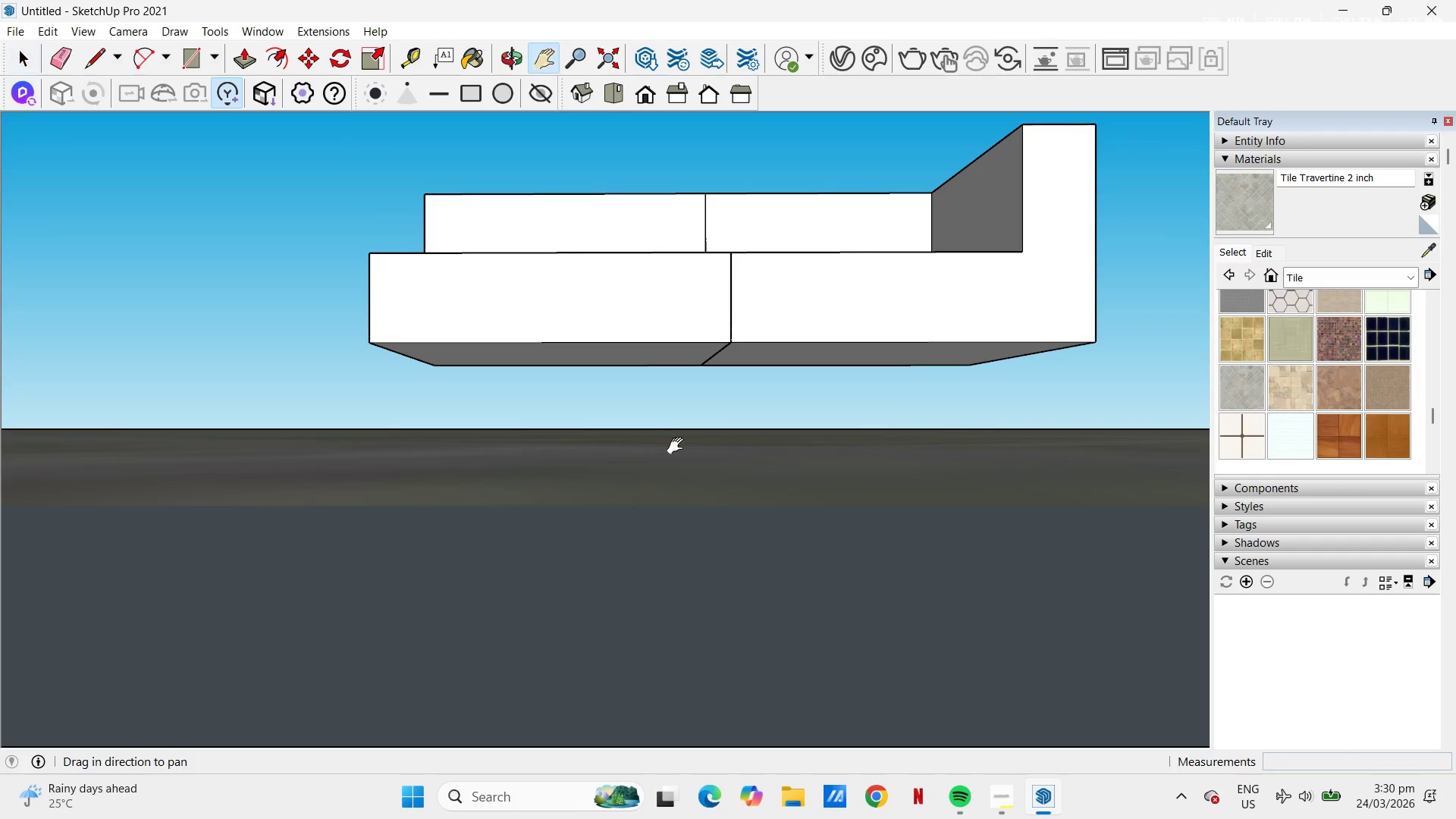 
left_click_drag(start_coordinate=[682, 442], to_coordinate=[682, 492])
 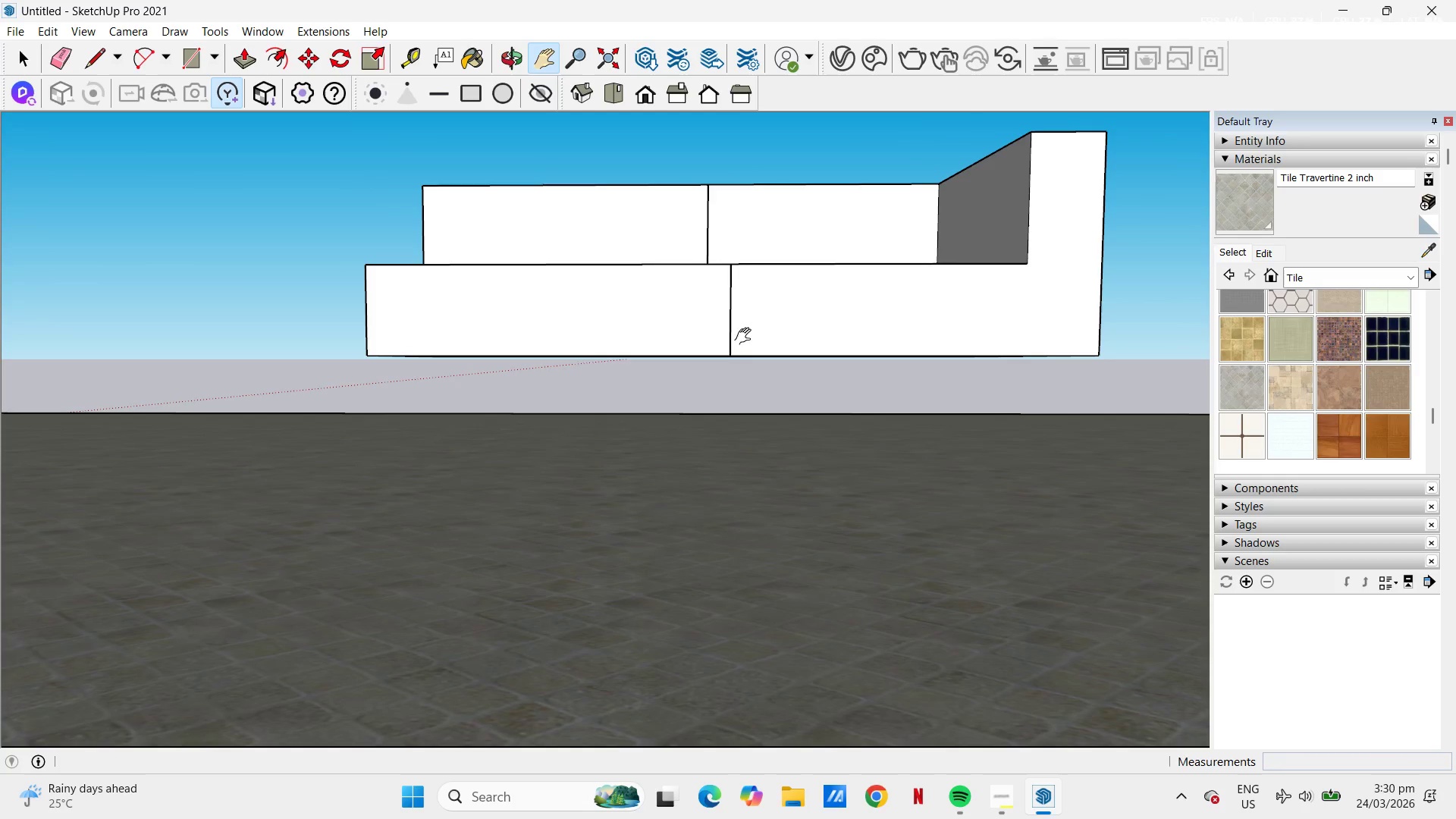 
left_click([735, 340])
 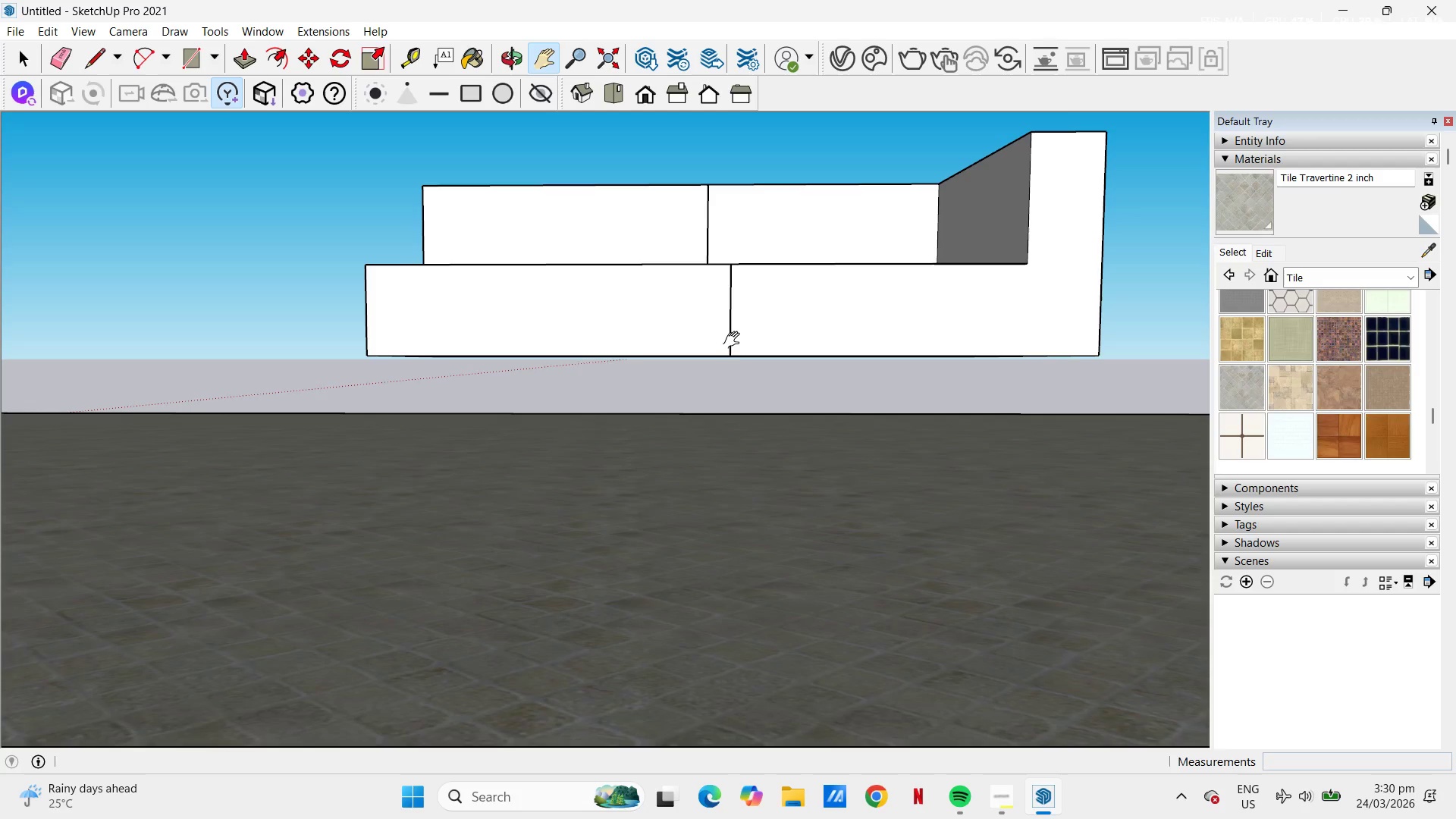 
key(Control+ControlLeft)
 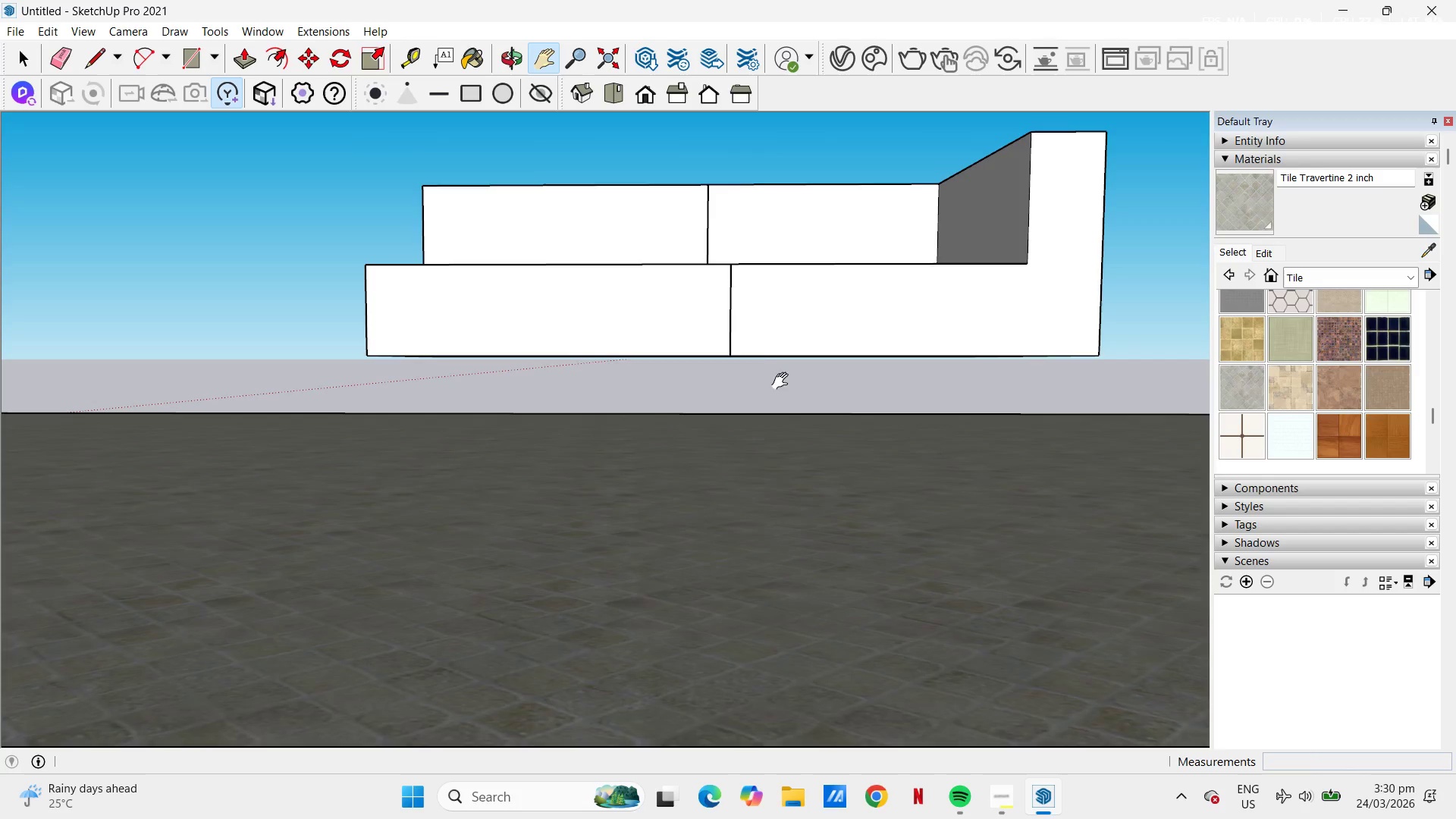 
scroll: coordinate [723, 312], scroll_direction: down, amount: 1.0
 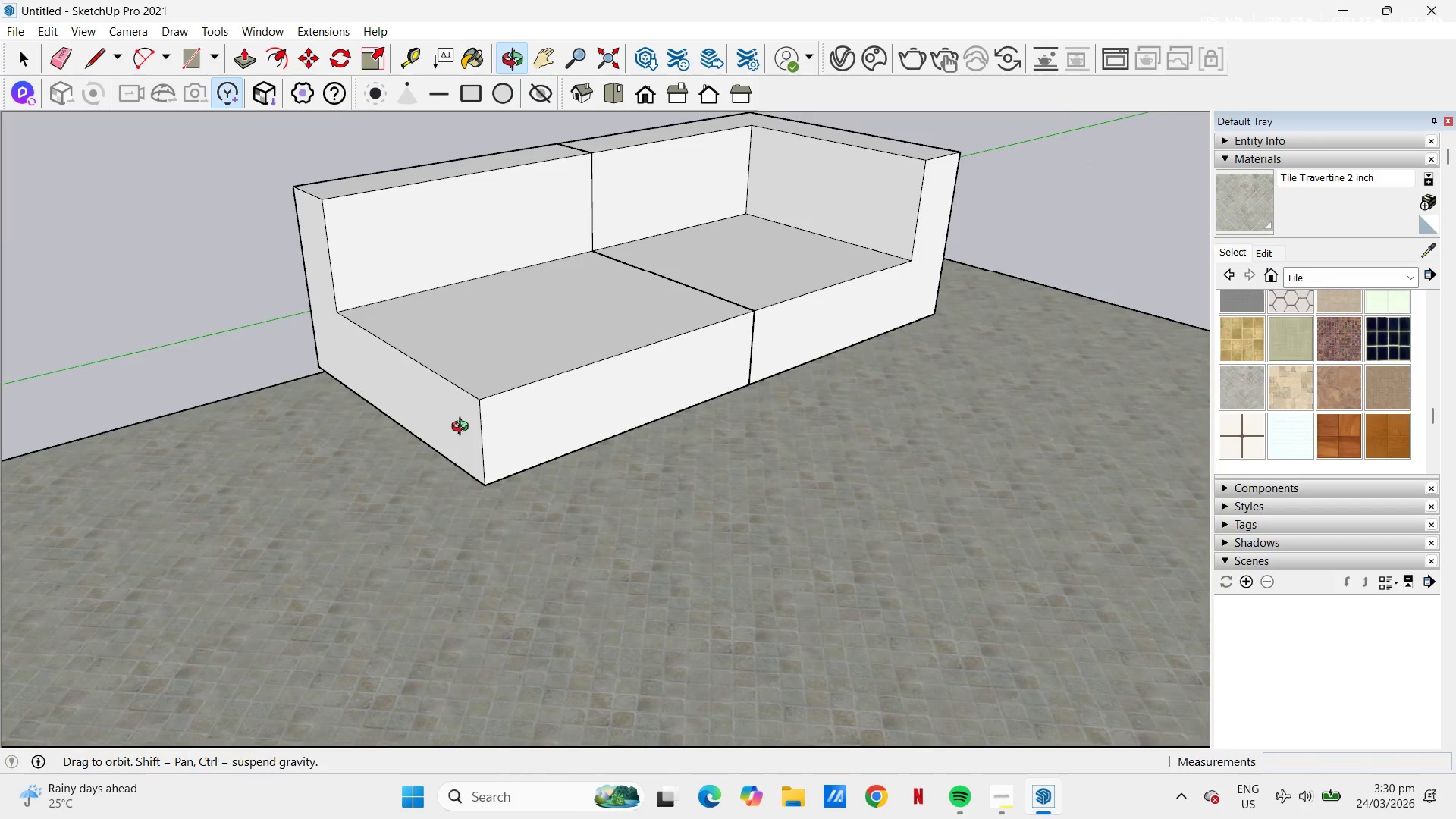 
key(T)
 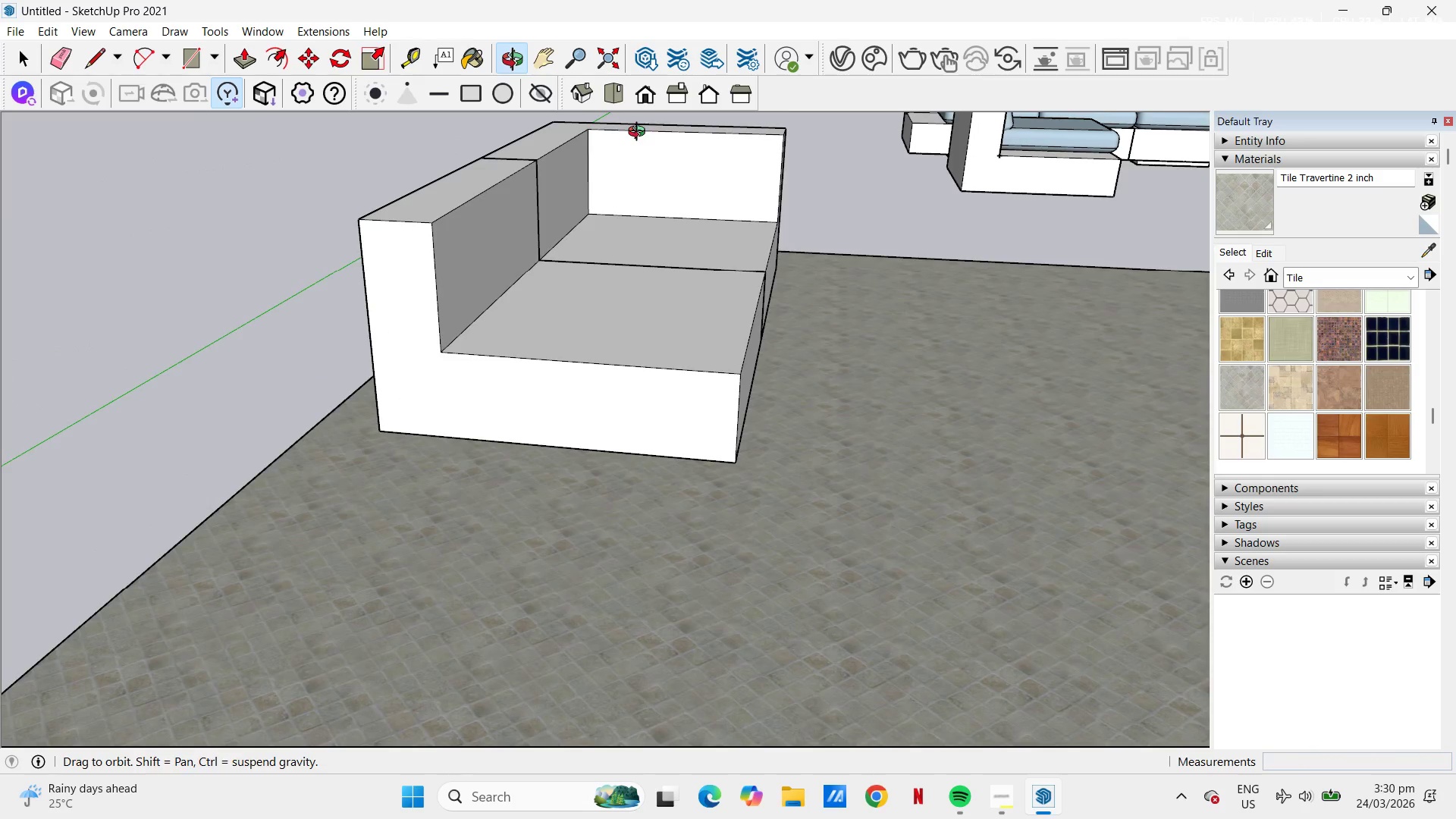 
wait(9.19)
 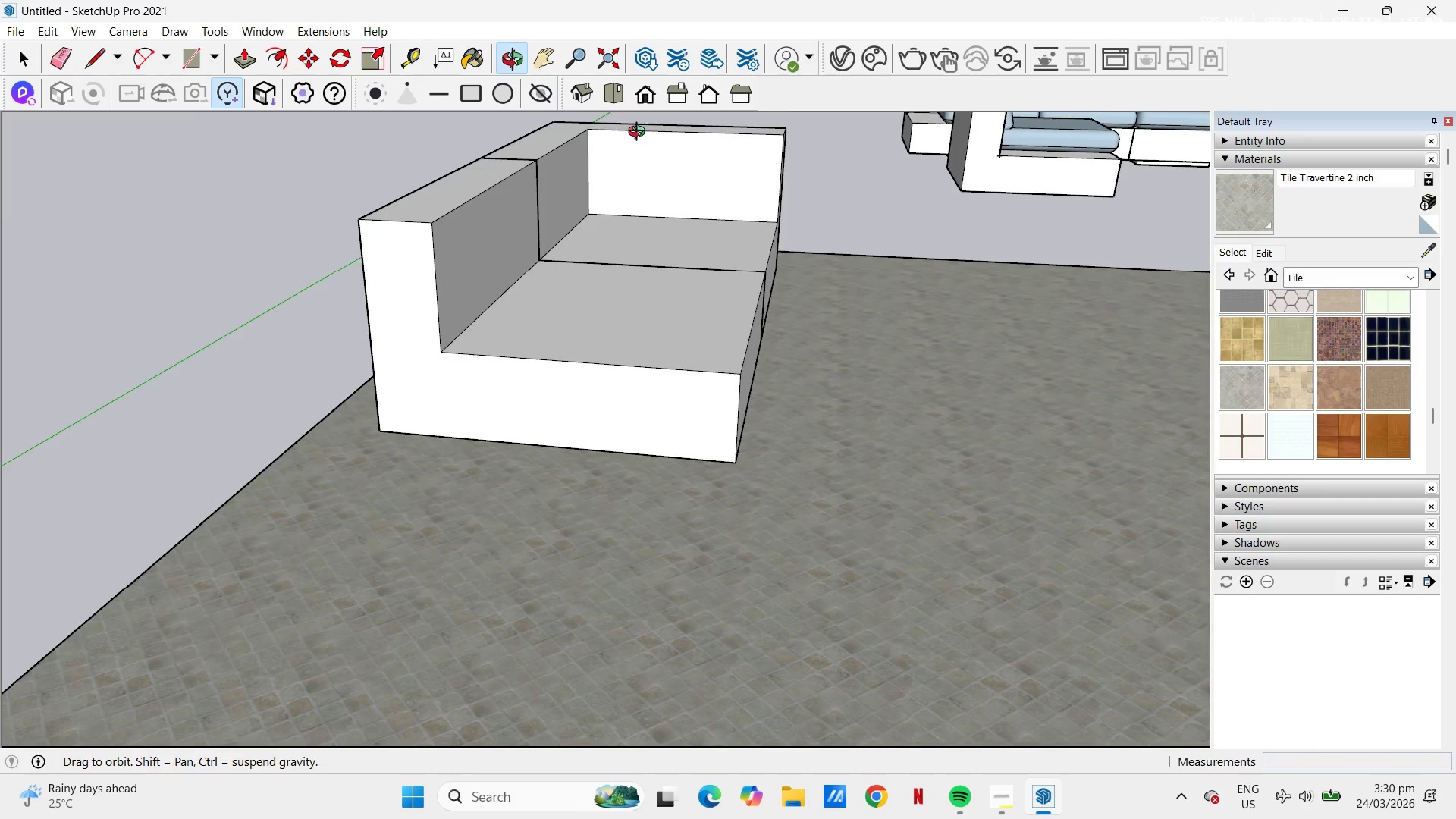 
key(Escape)
 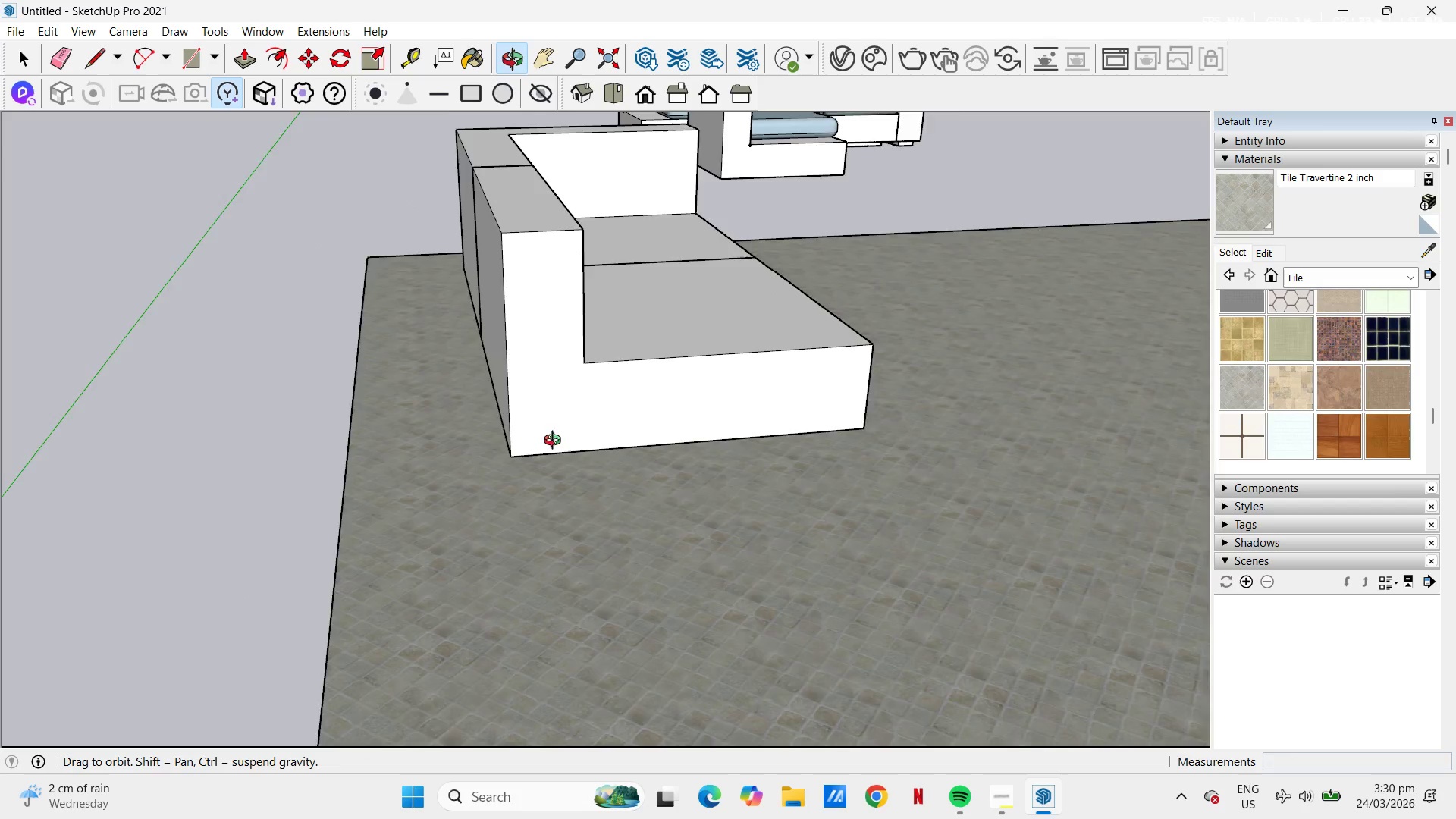 
key(Space)
 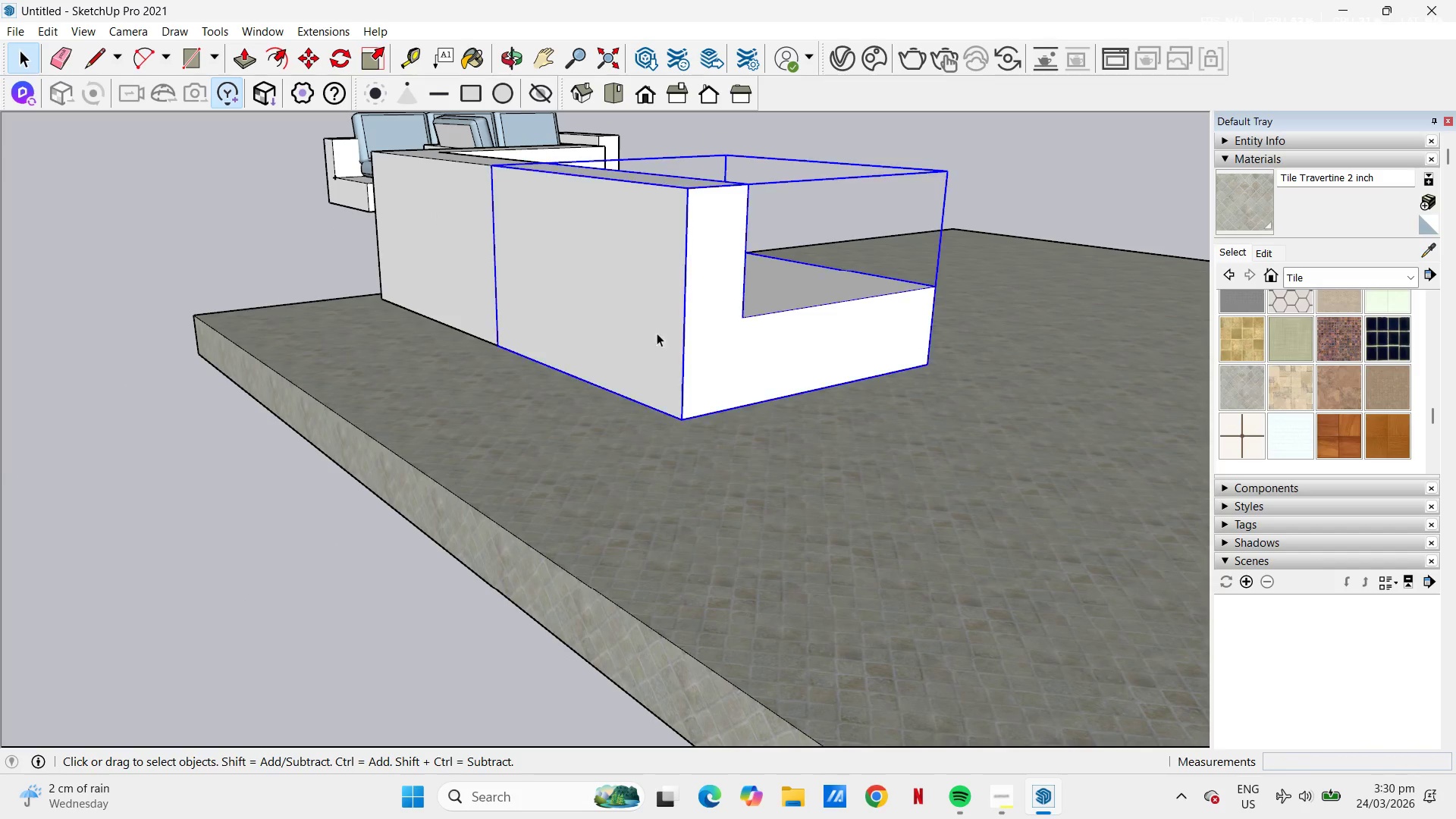 
hold_key(key=ControlLeft, duration=0.31)
left_click_drag(start_coordinate=[448, 286], to_coordinate=[456, 290])
 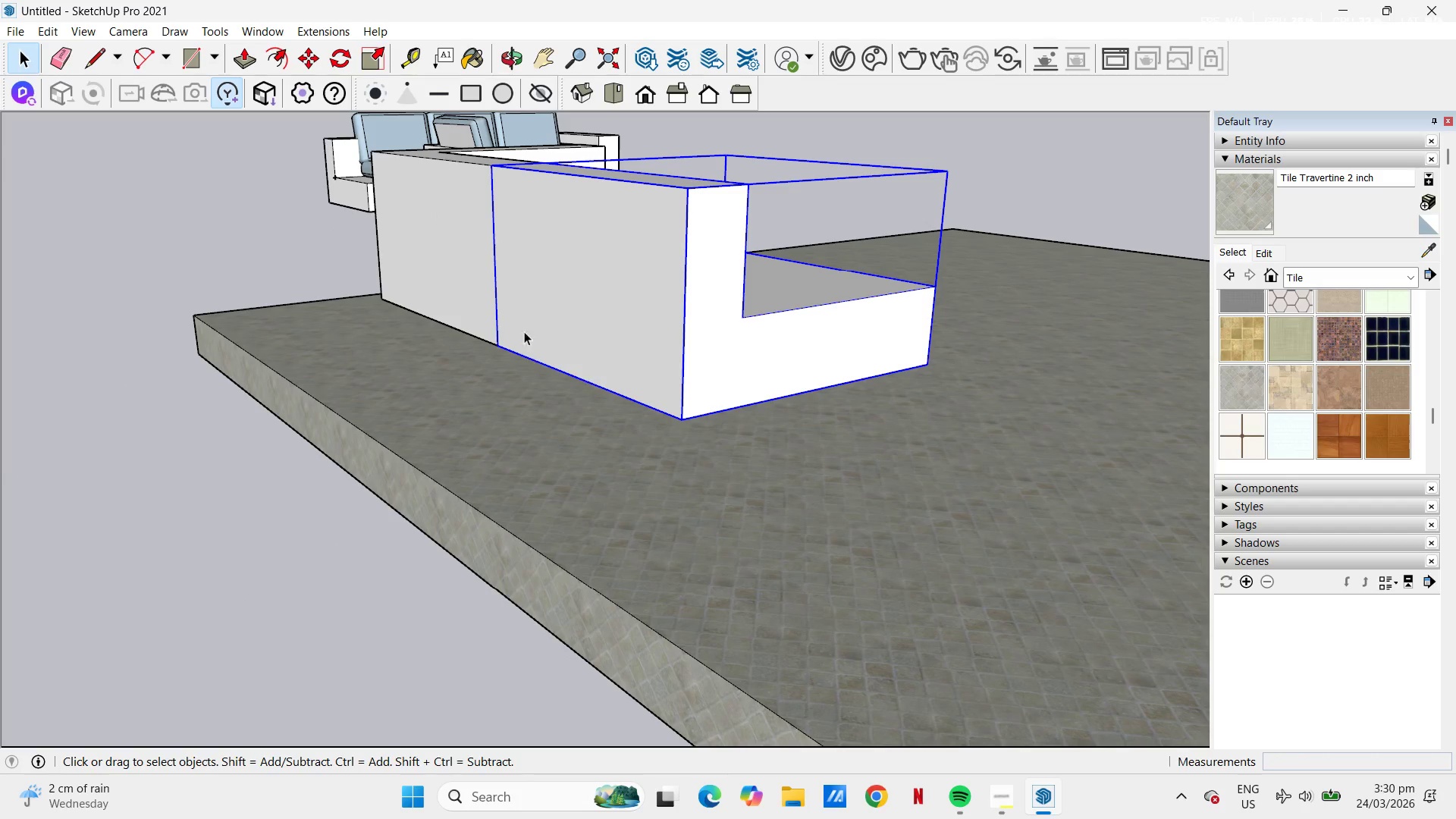 
hold_key(key=ControlLeft, duration=0.39)
left_click([464, 278])
 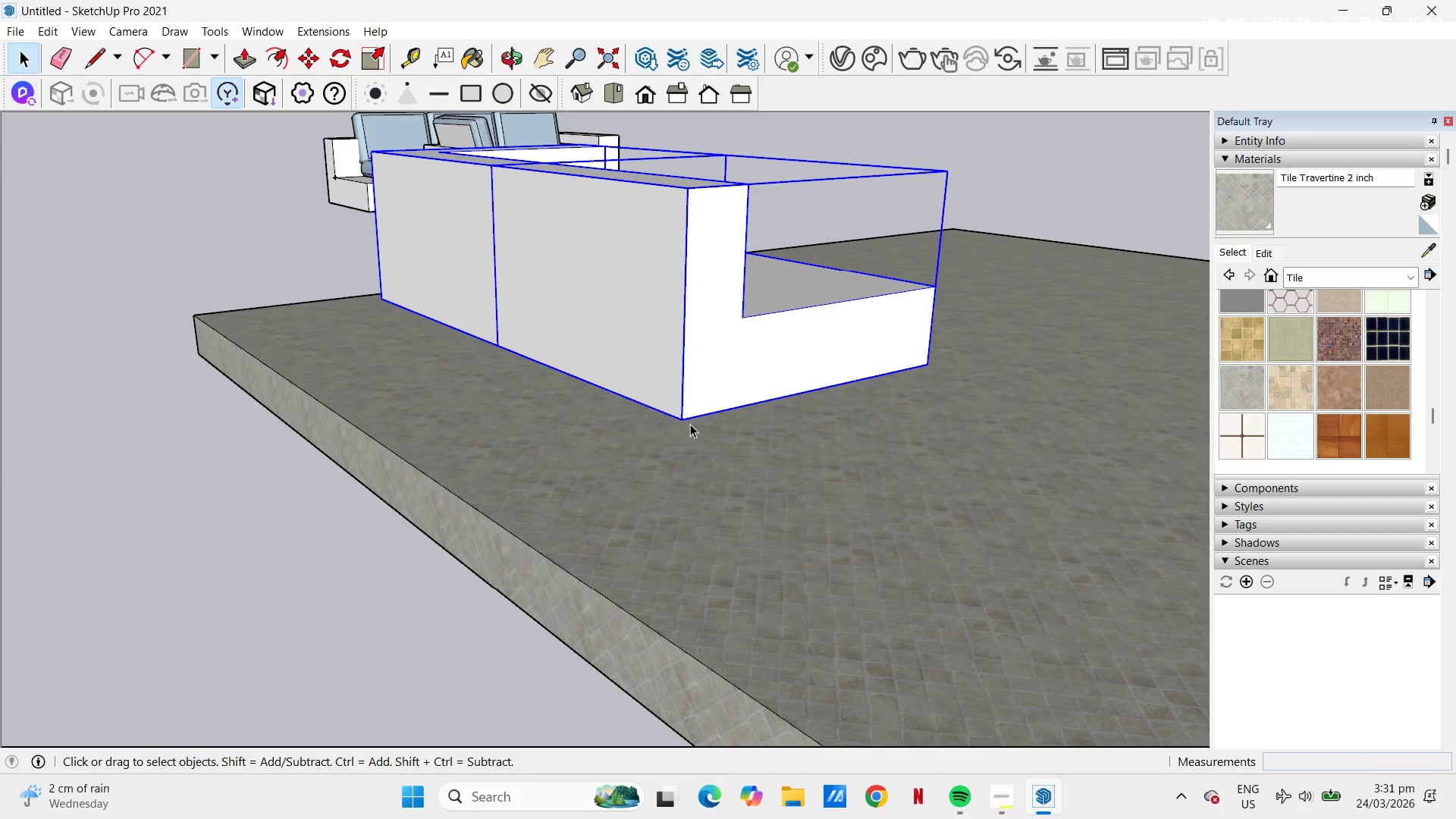 
key(M)
 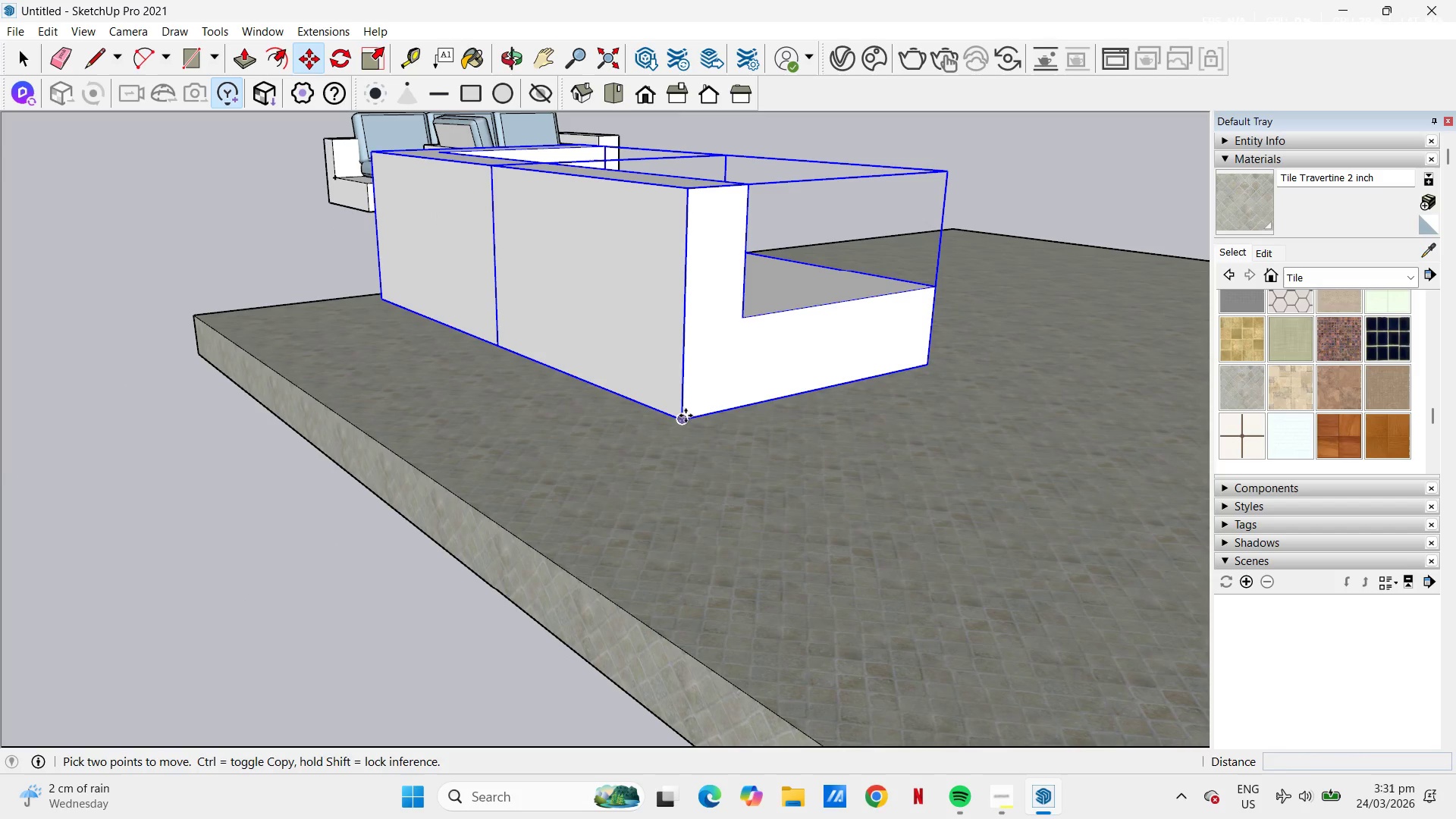 
left_click([686, 416])
 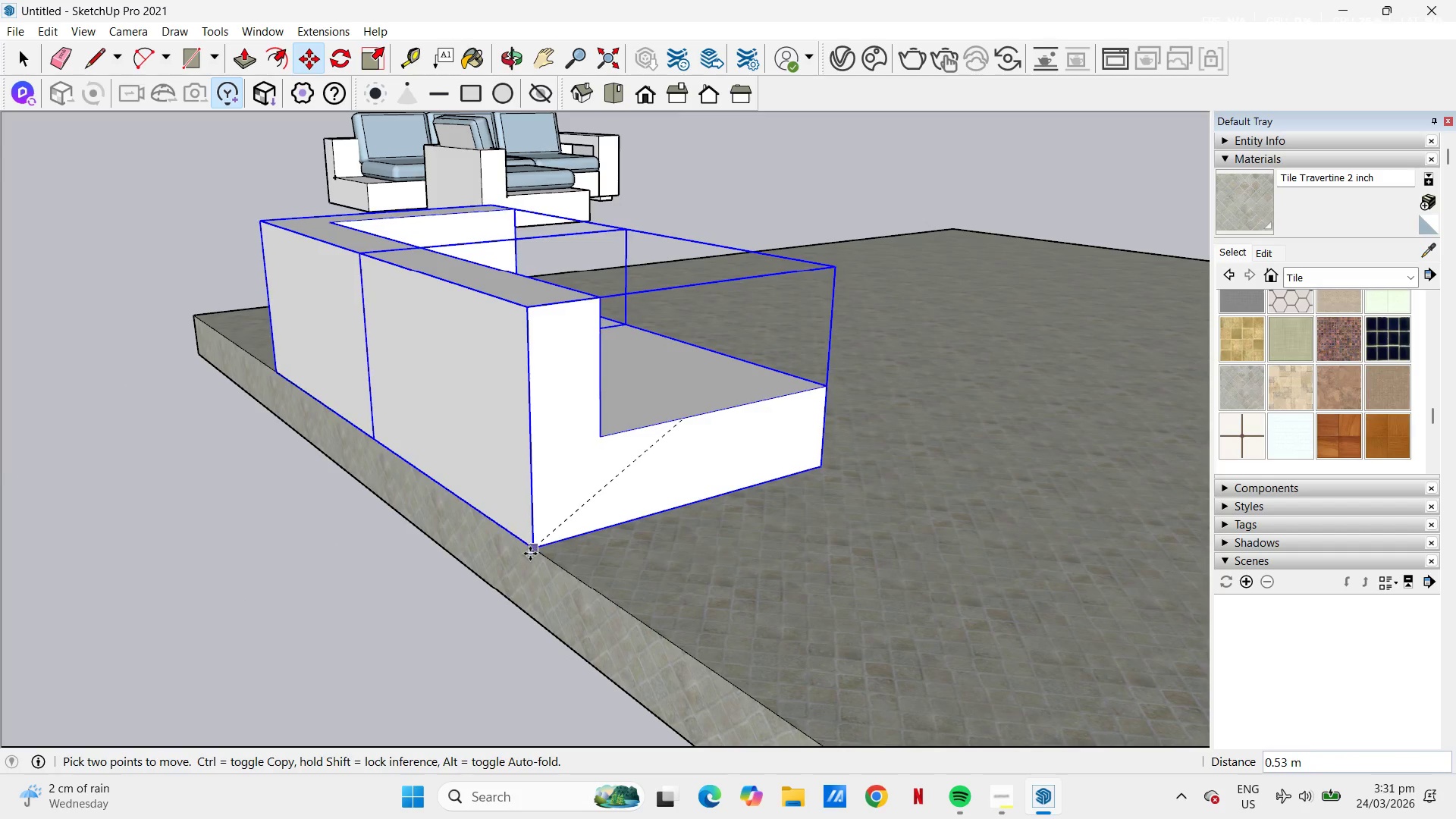 
left_click([530, 554])
 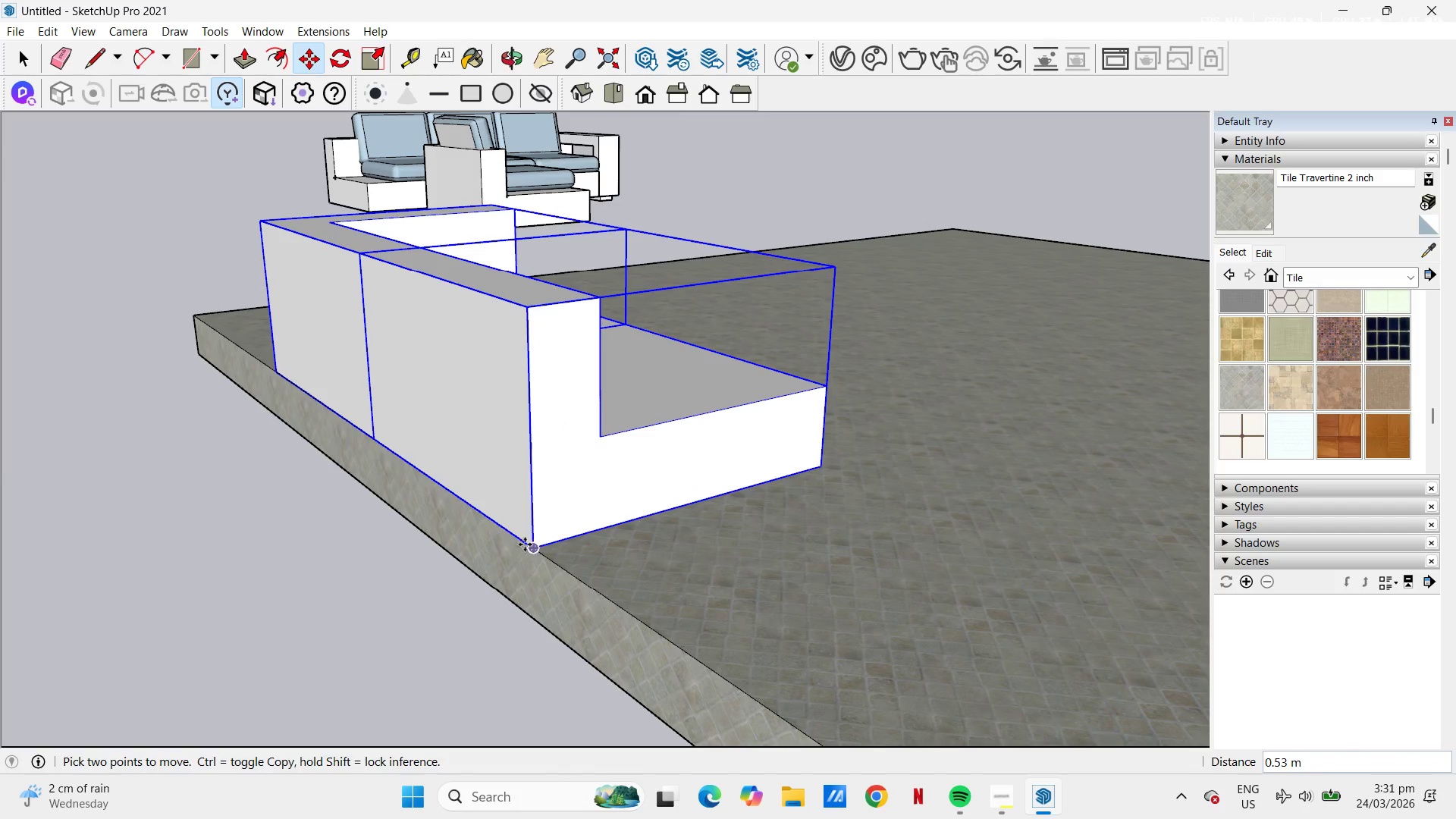 
key(T)
 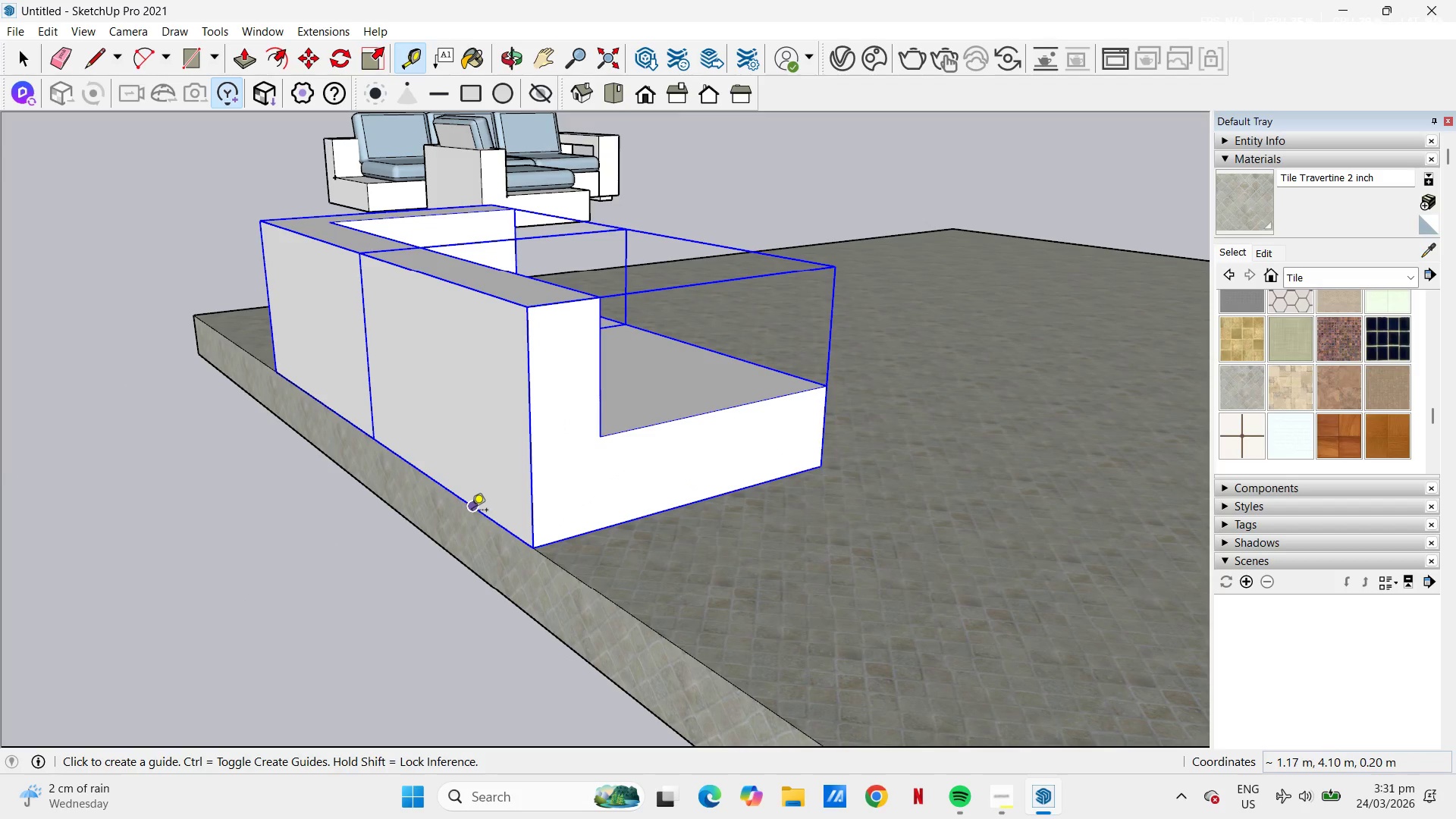 
left_click_drag(start_coordinate=[472, 509], to_coordinate=[475, 495])
 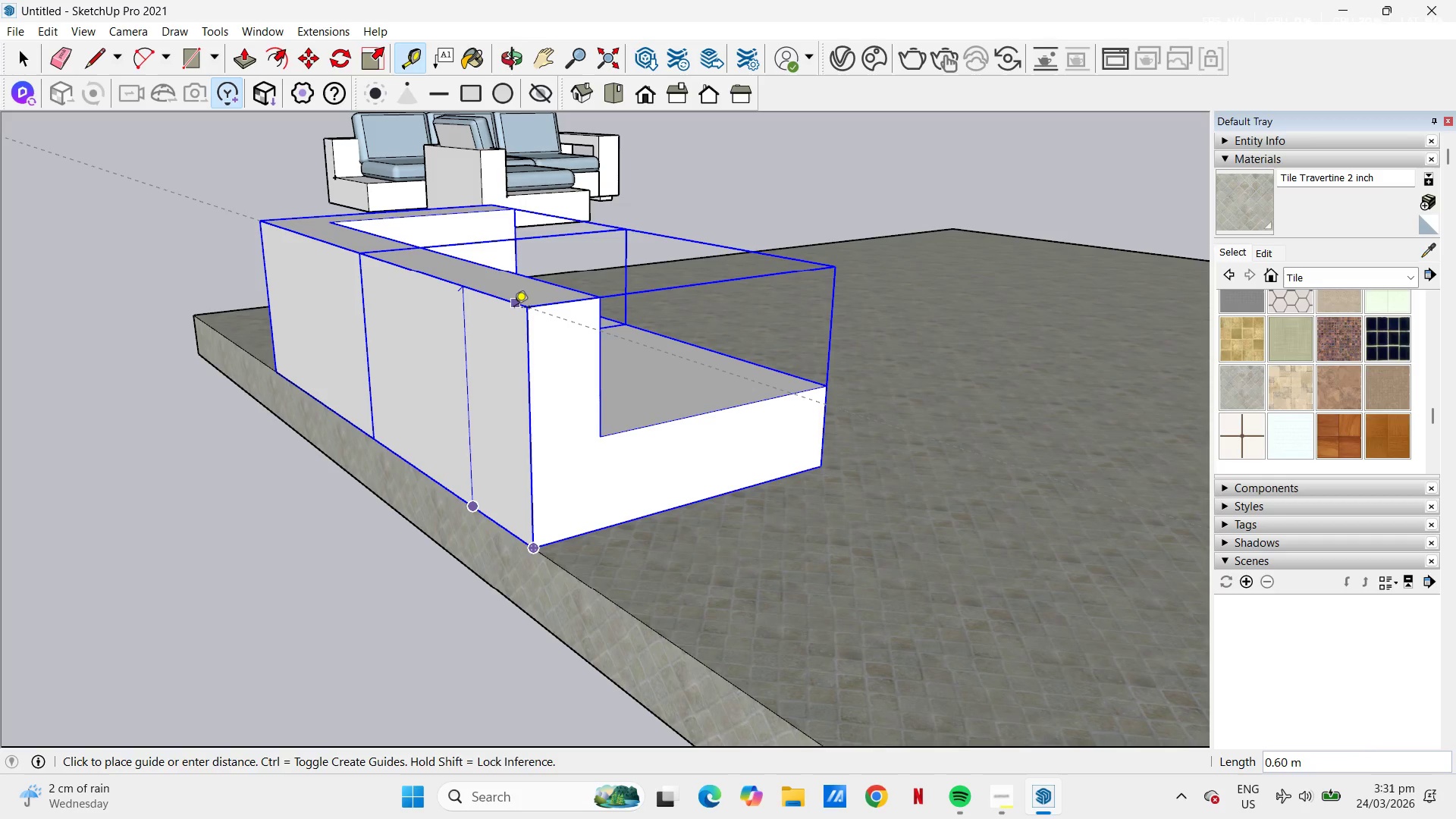 
mouse_move([614, 437])
 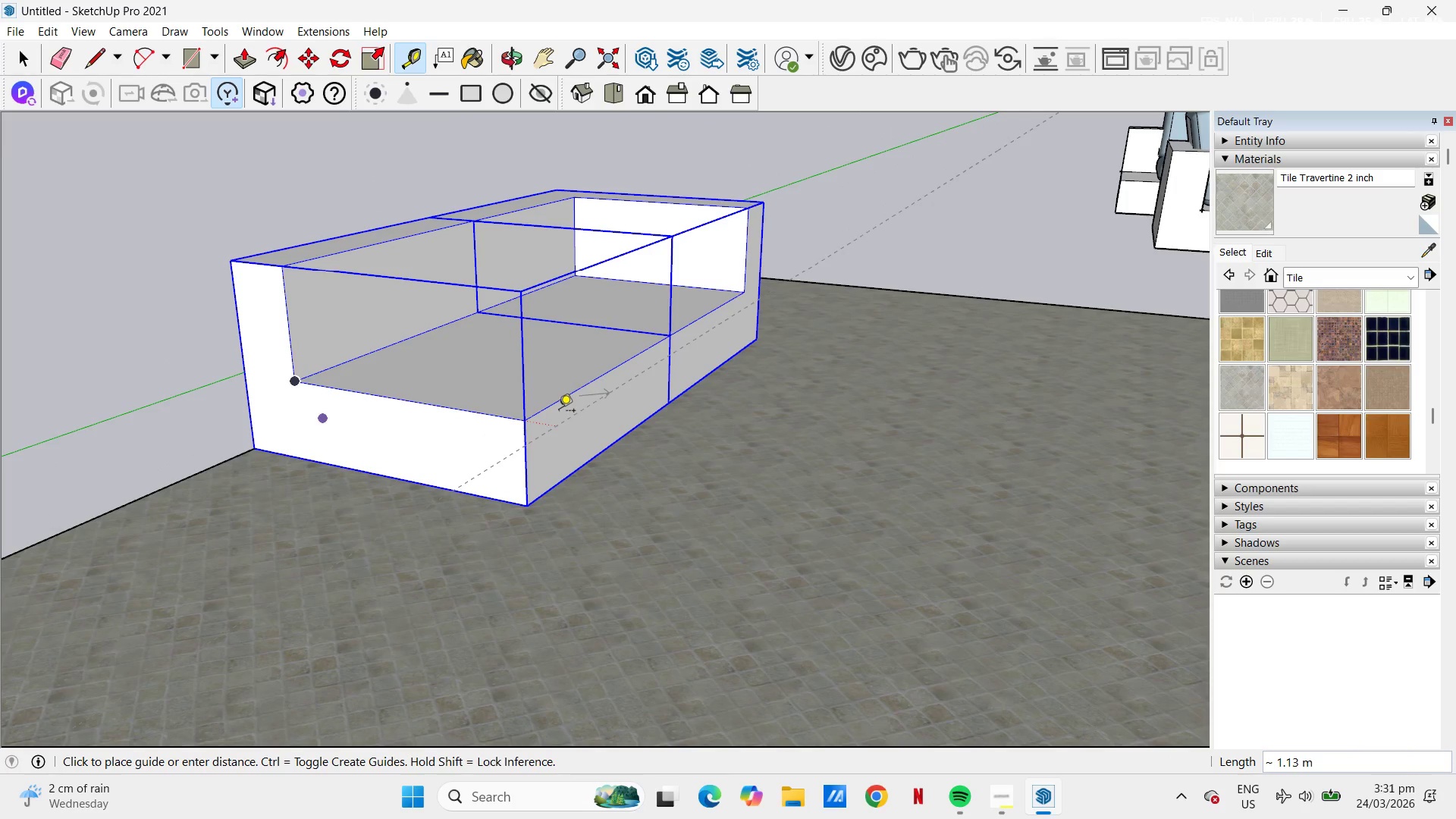 
key(Escape)
 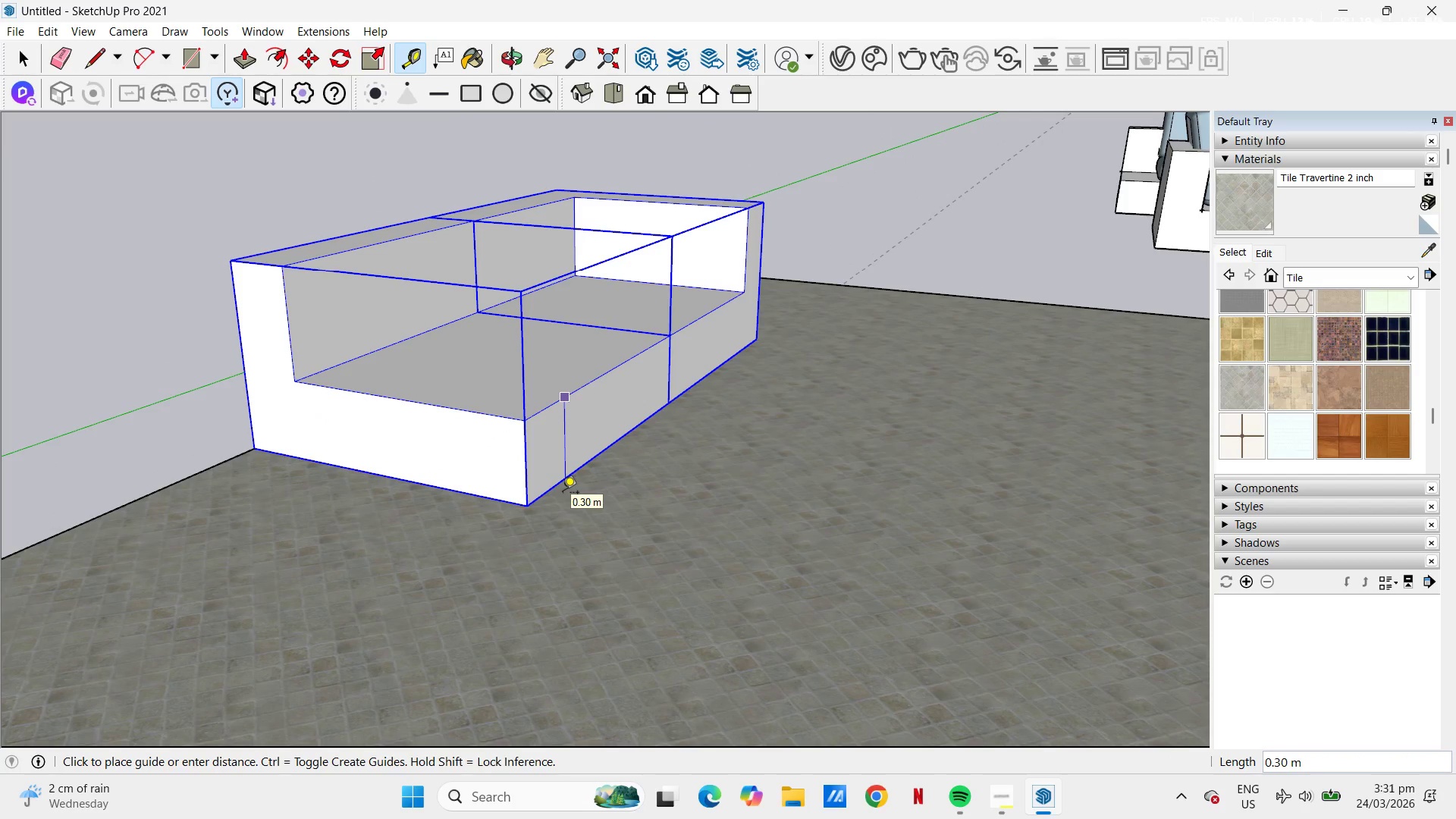 
wait(6.33)
 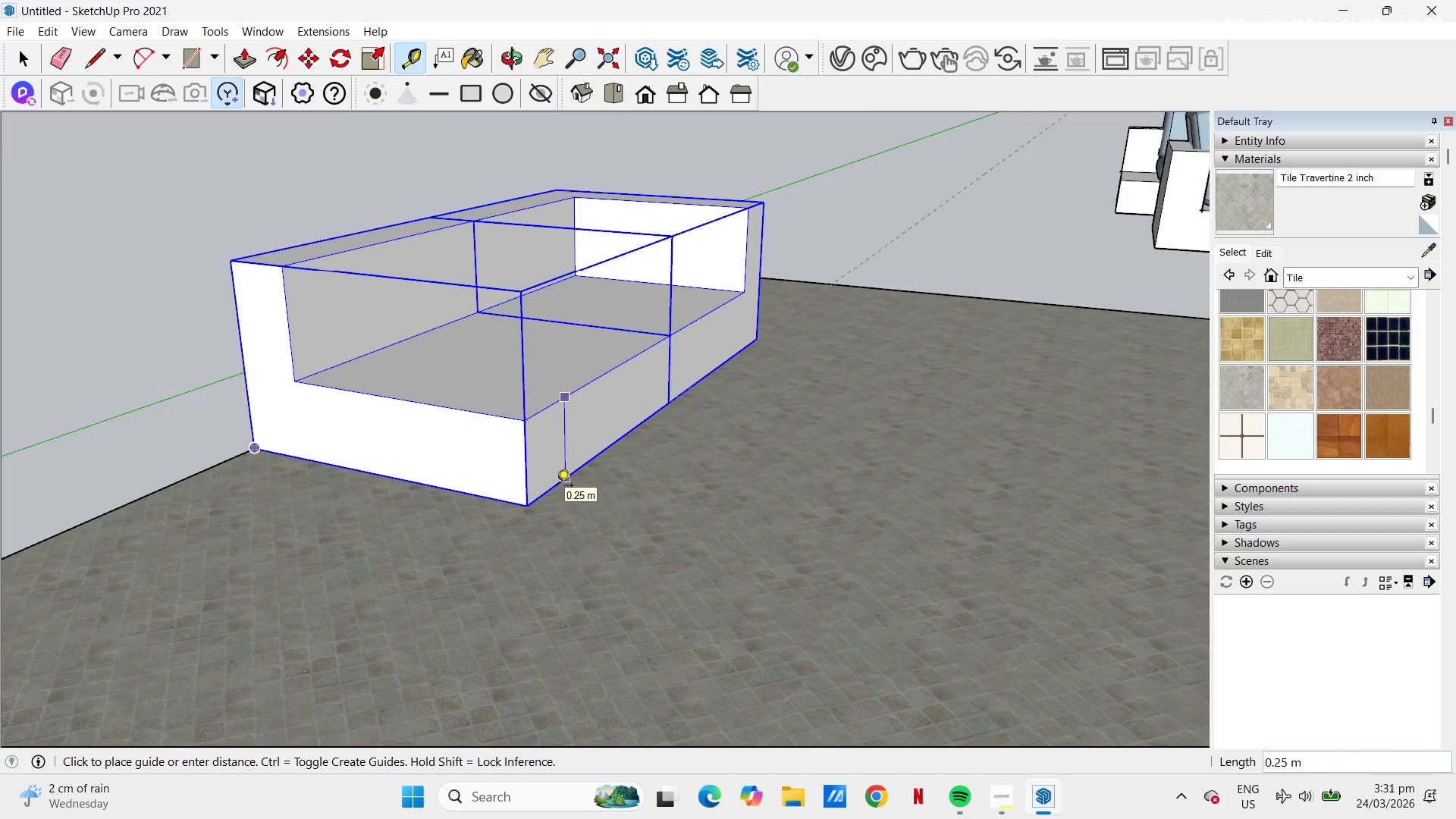 
key(H)
 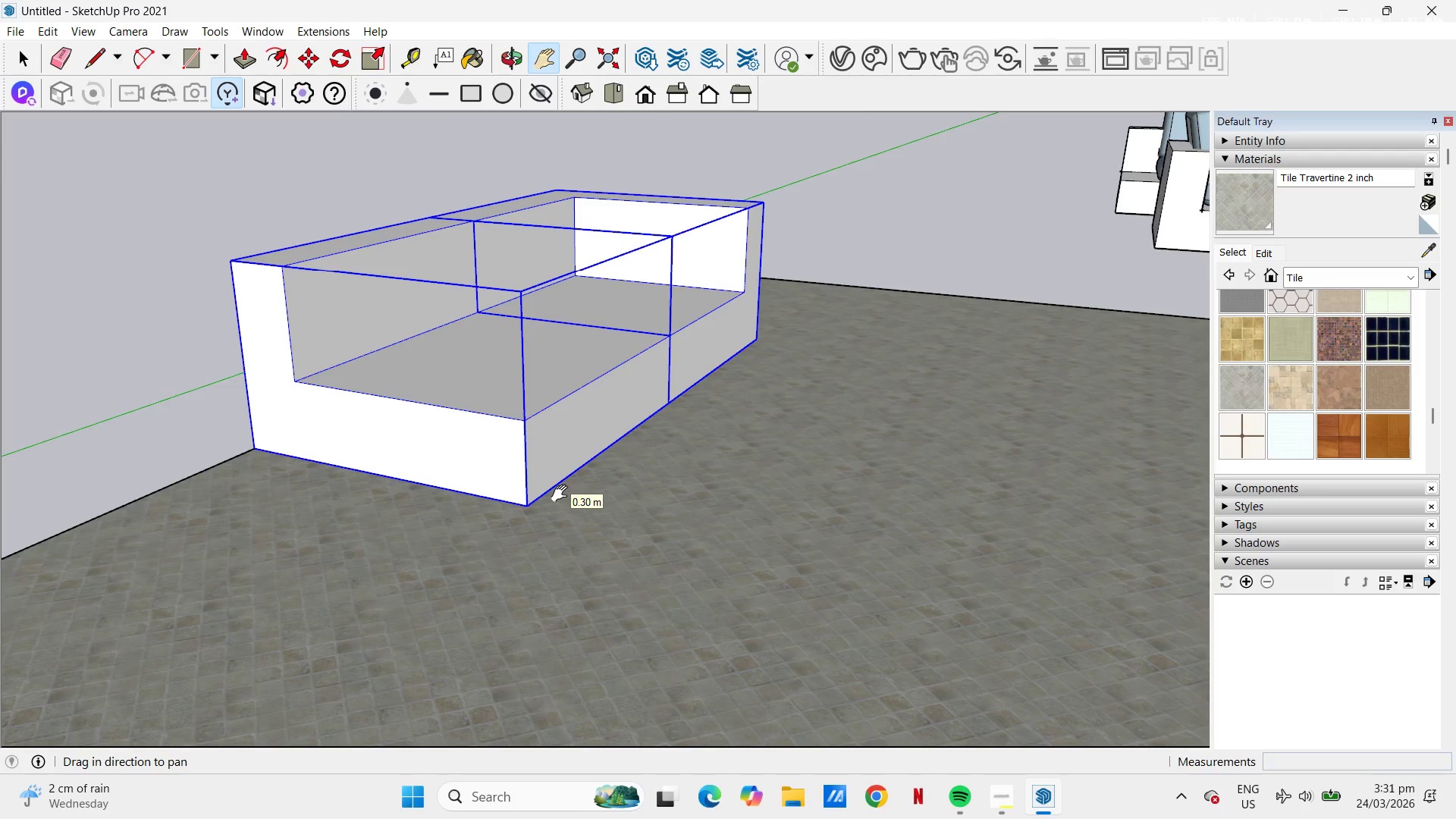 
key(Space)
 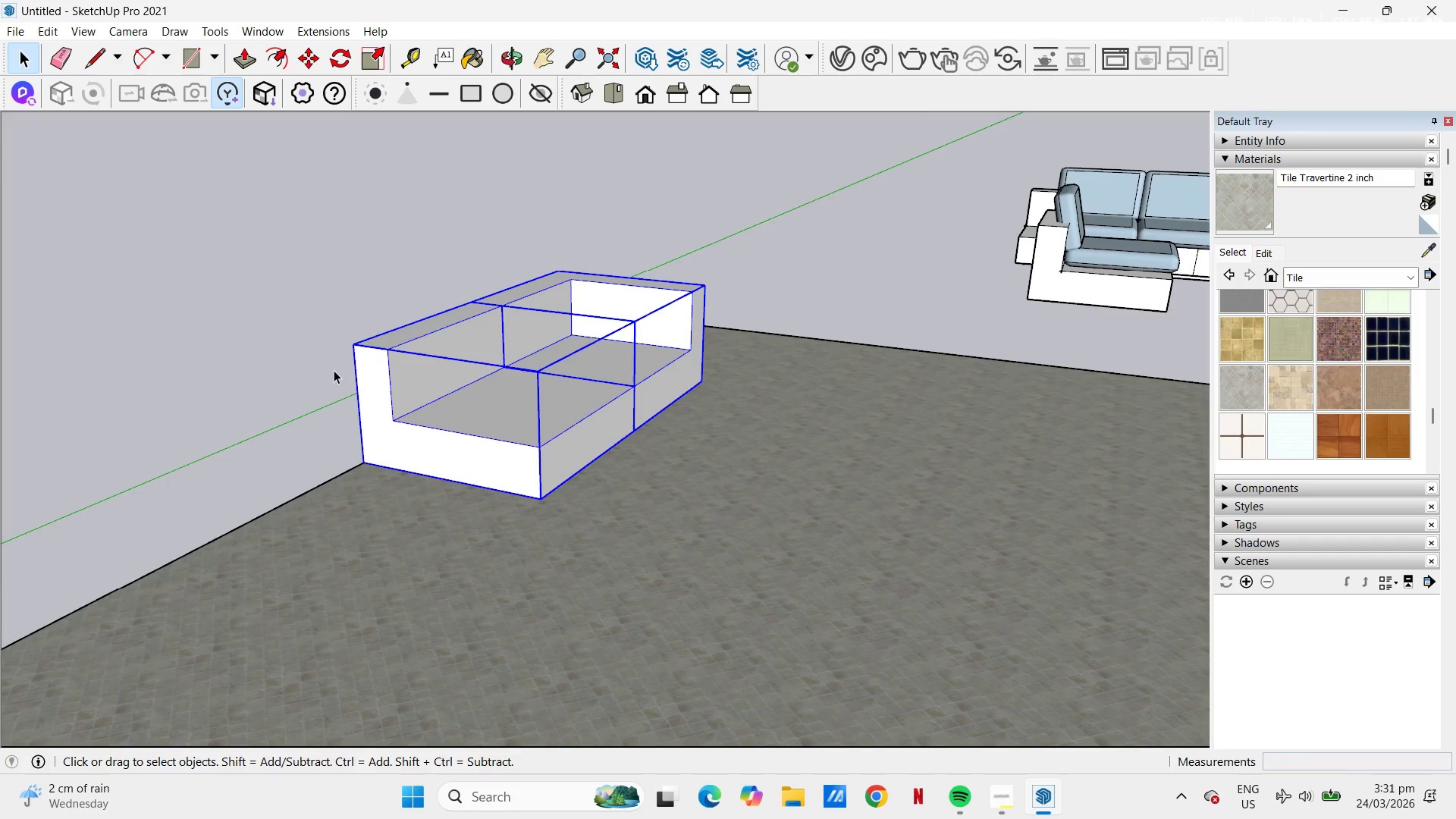 
left_click([309, 367])
 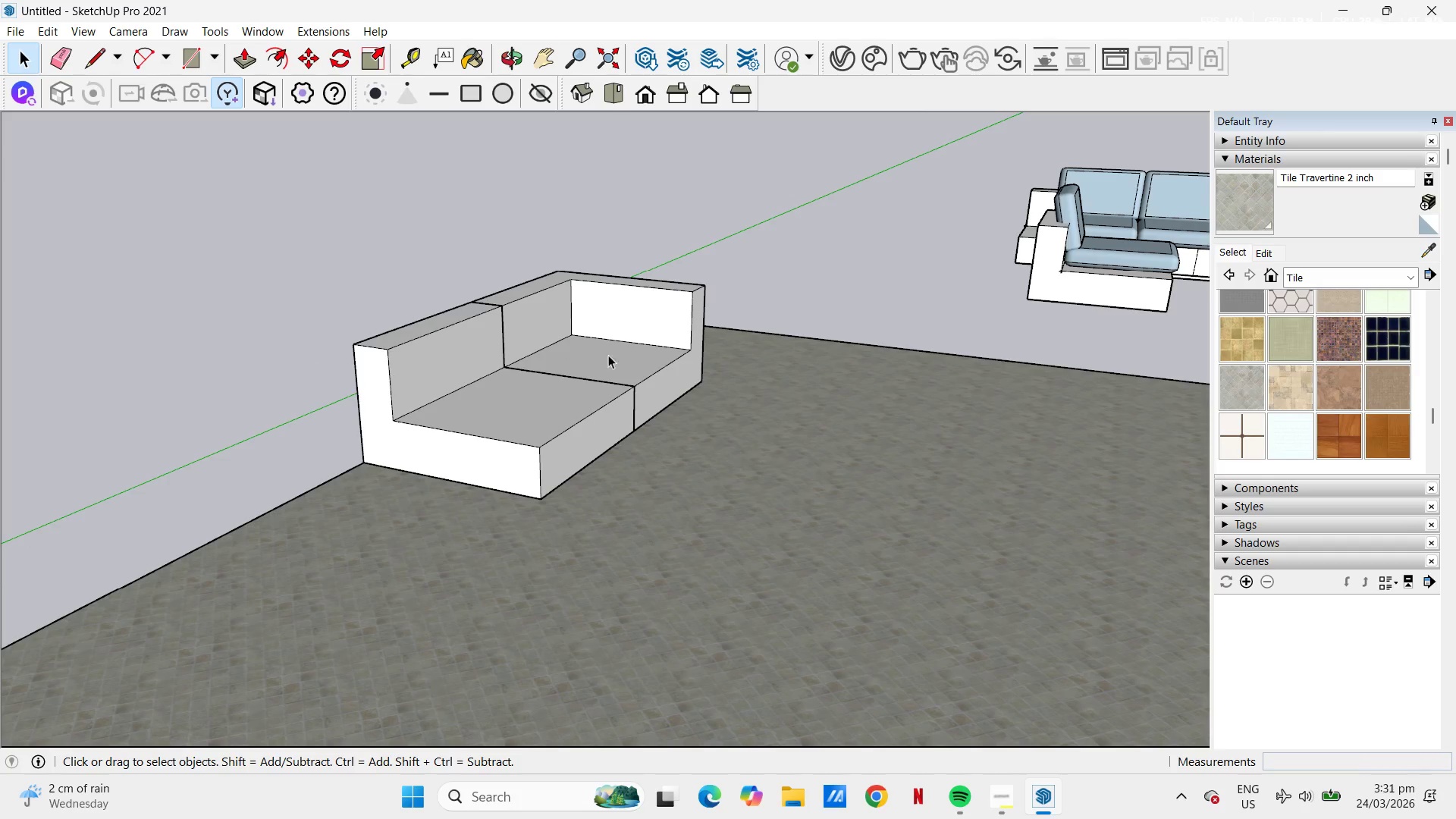 
scroll: coordinate [556, 400], scroll_direction: down, amount: 12.0